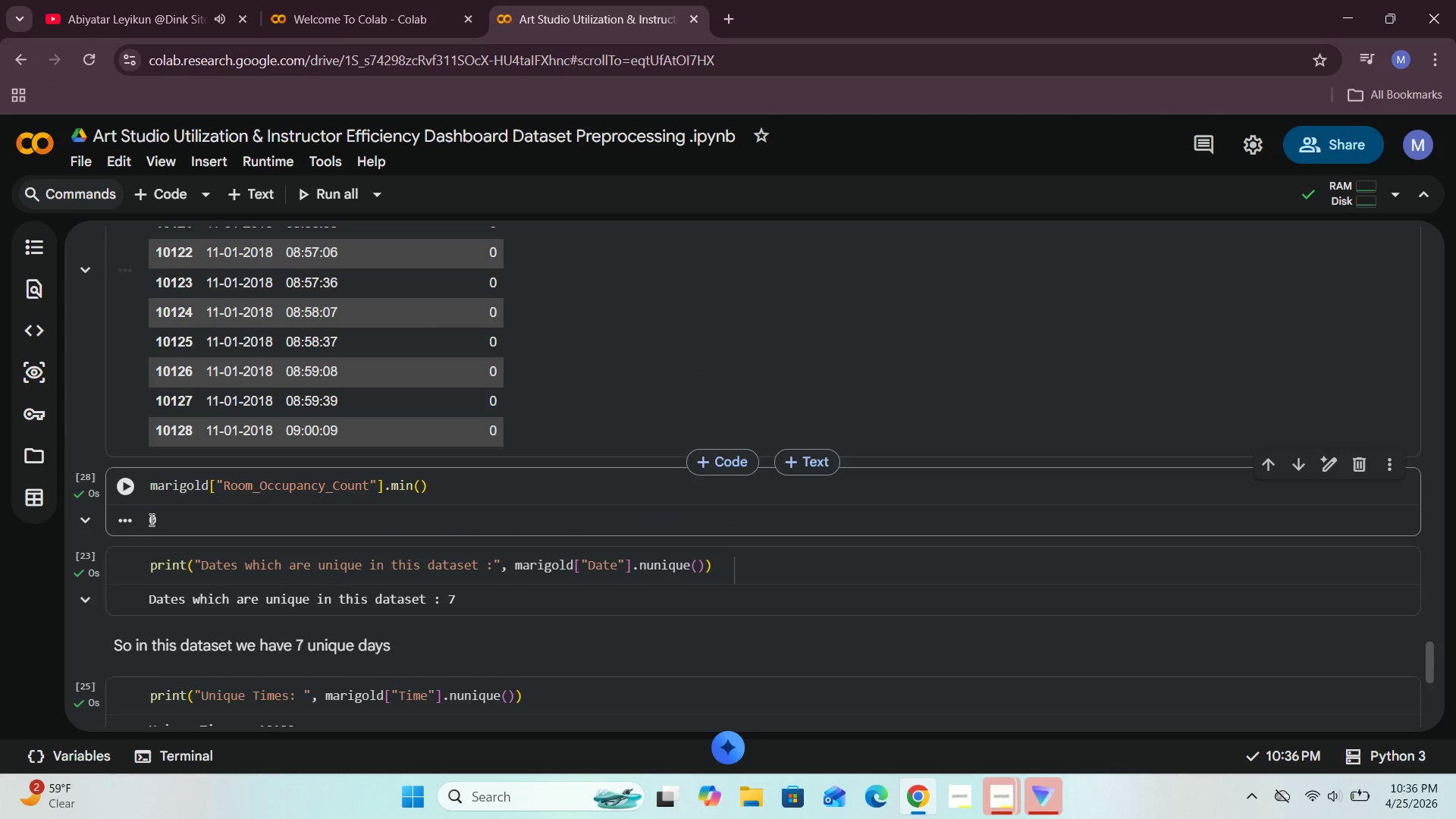 
left_click_drag(start_coordinate=[172, 520], to_coordinate=[149, 519])
 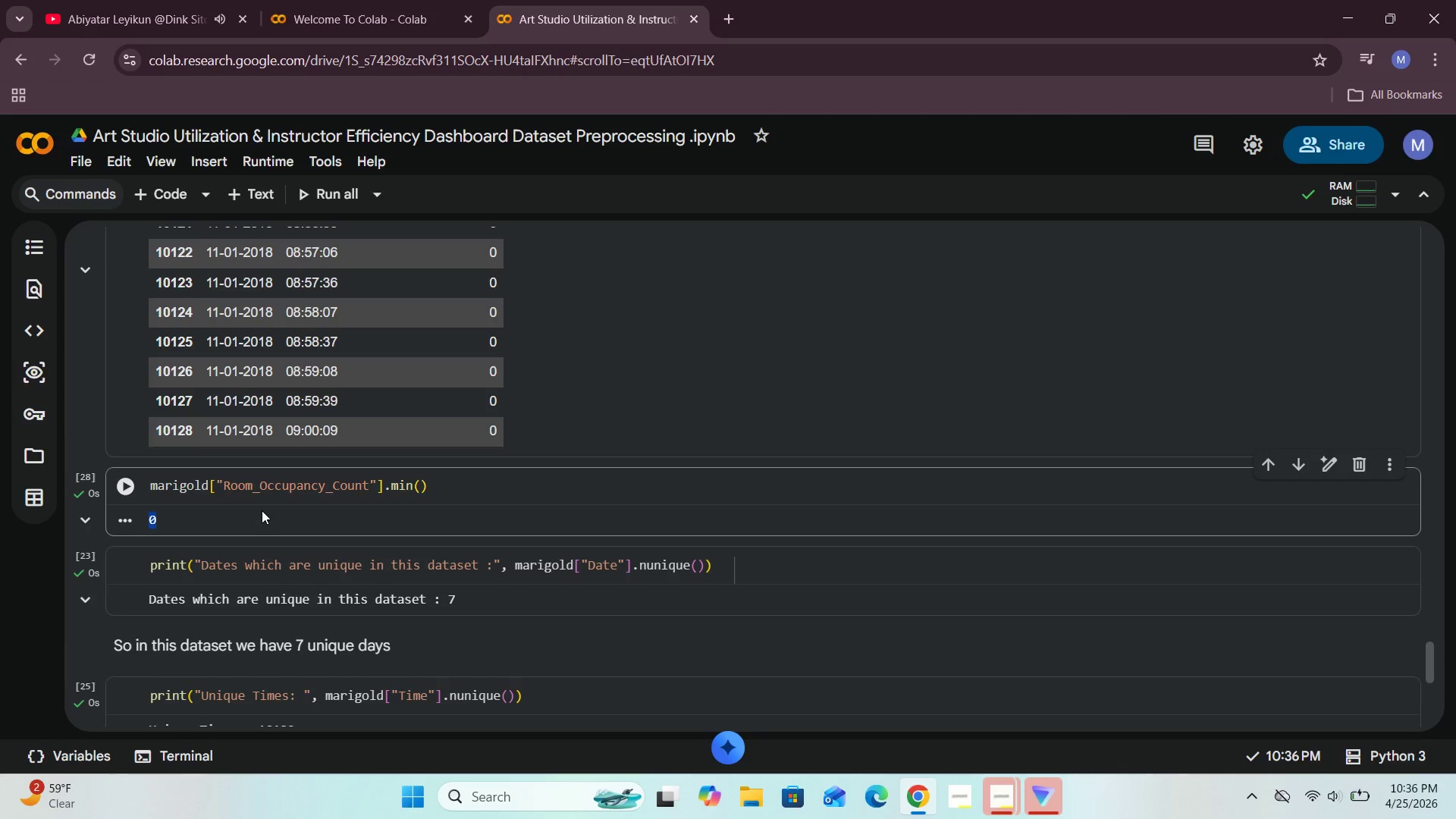 
left_click([262, 510])
 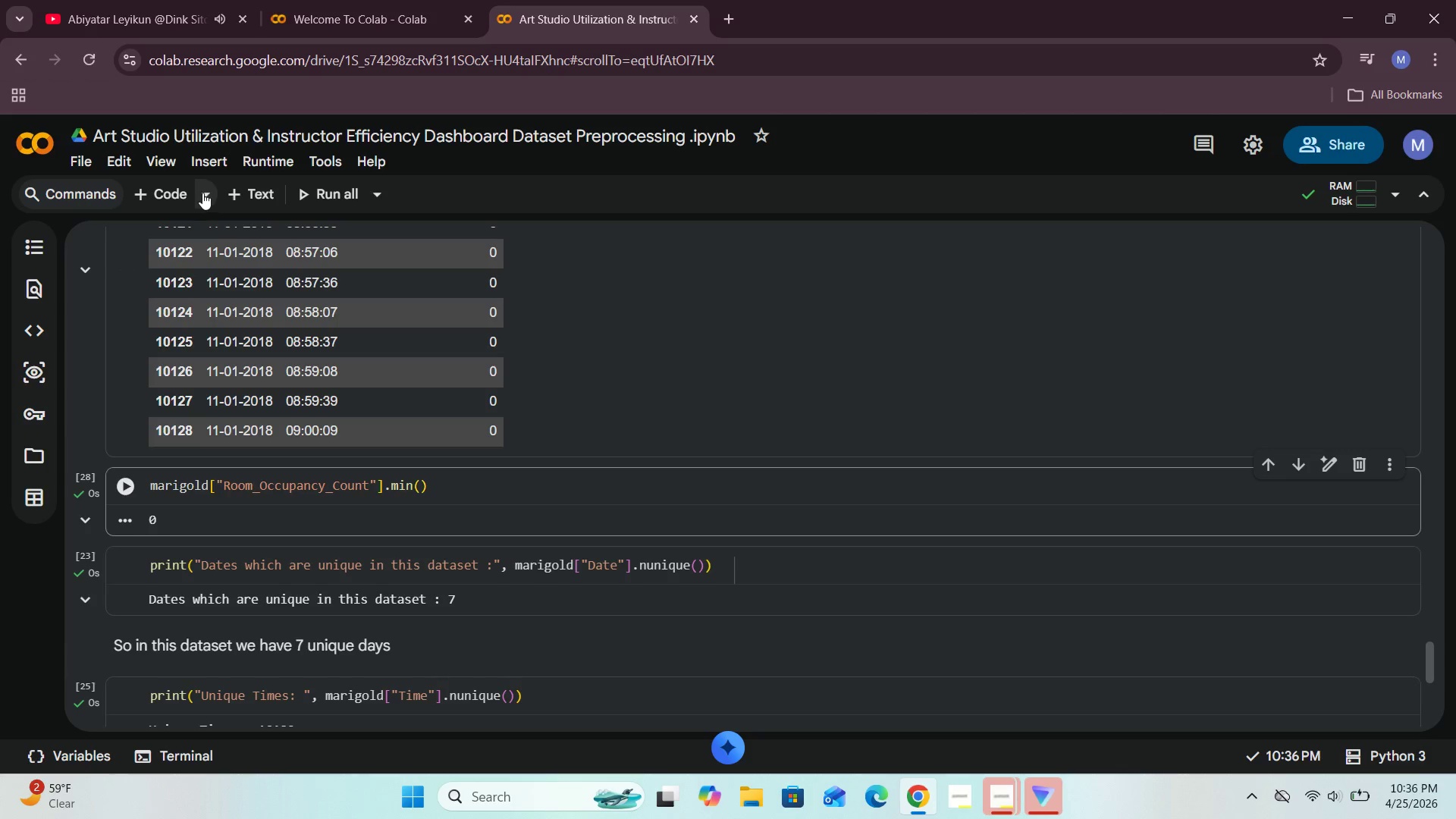 
left_click([185, 193])
 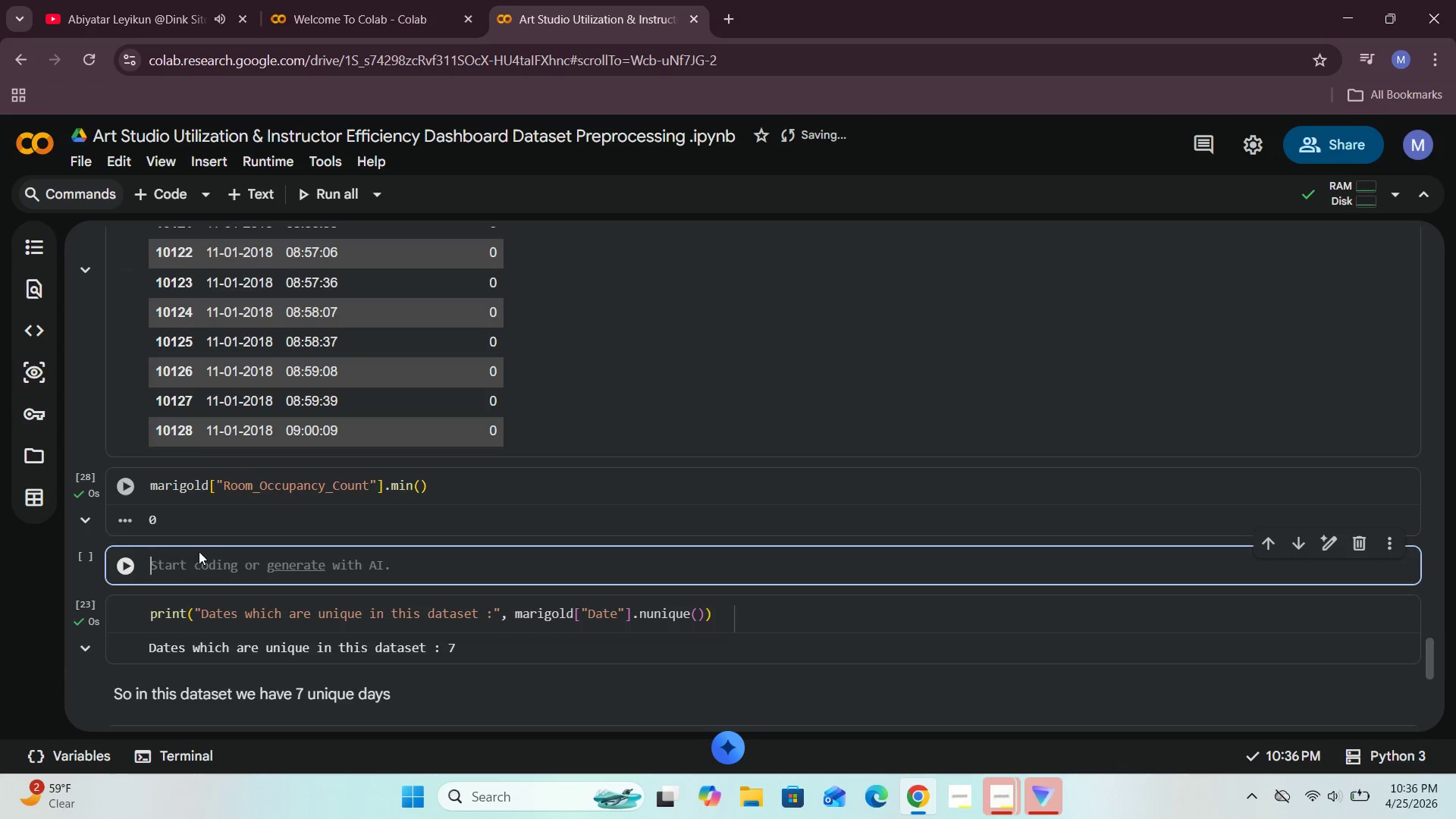 
left_click([177, 566])
 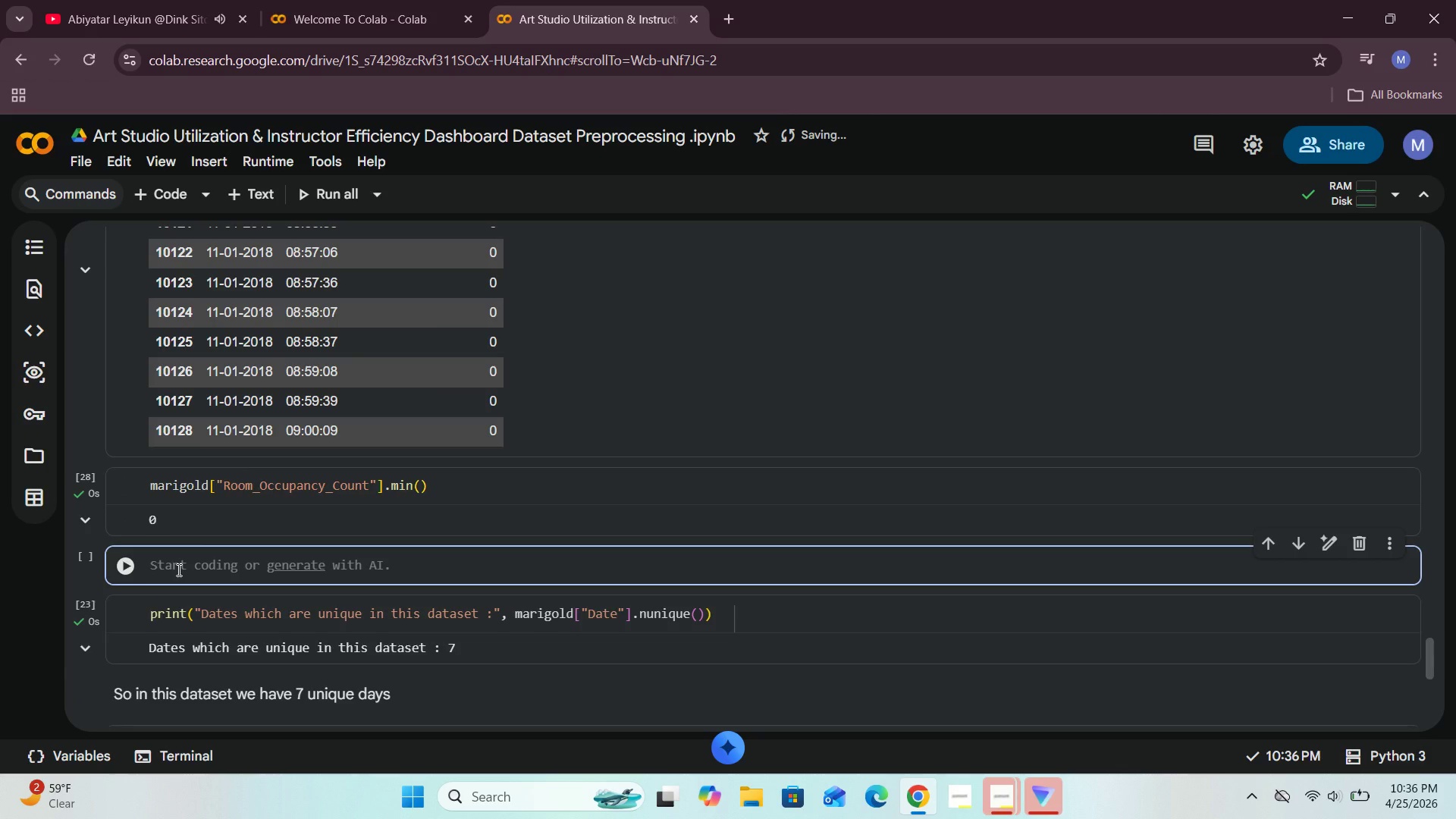 
type(marigold["Room_)
 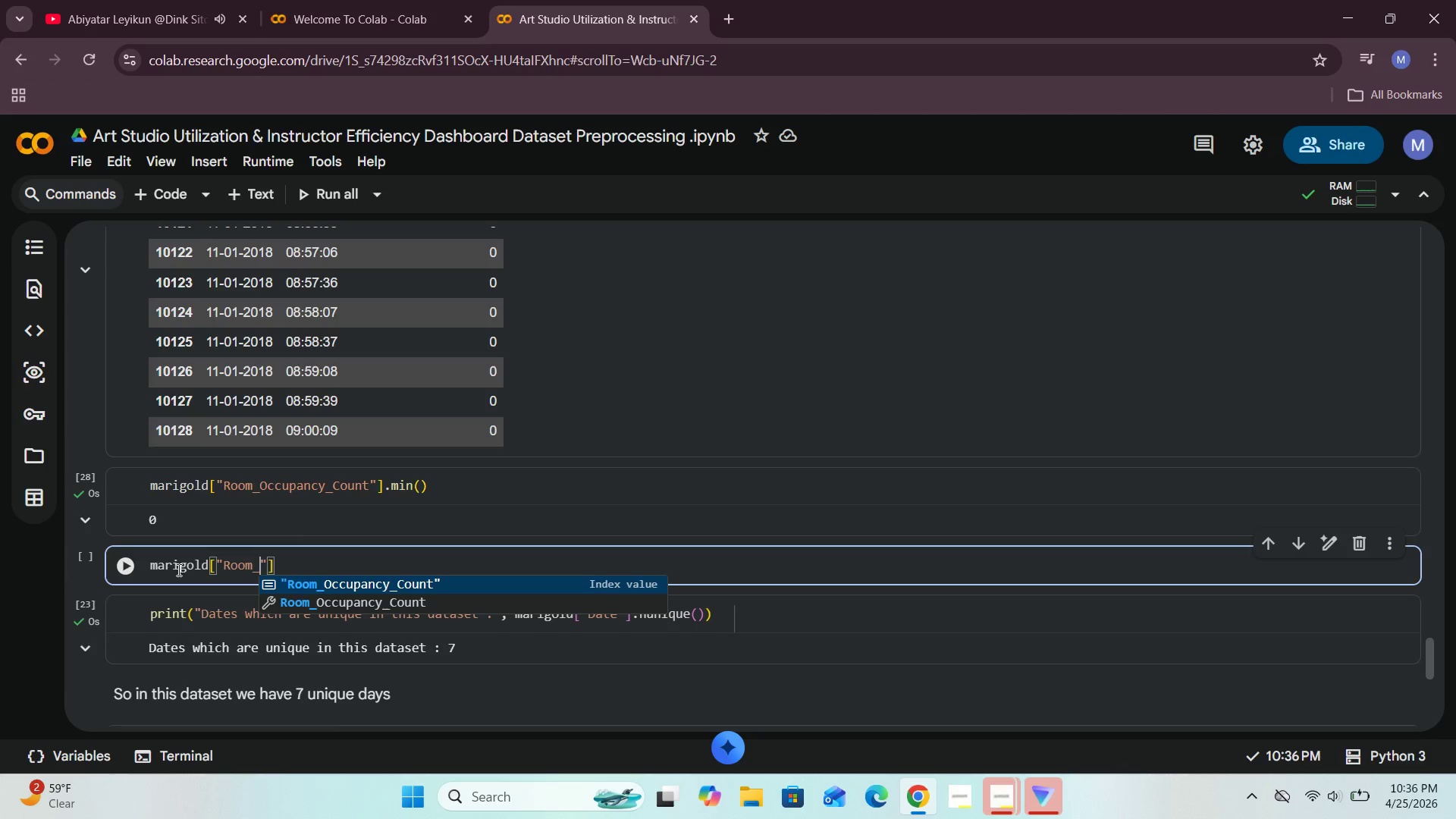 
type(Occupancy_ )
key(Backspace)
type(Count)
 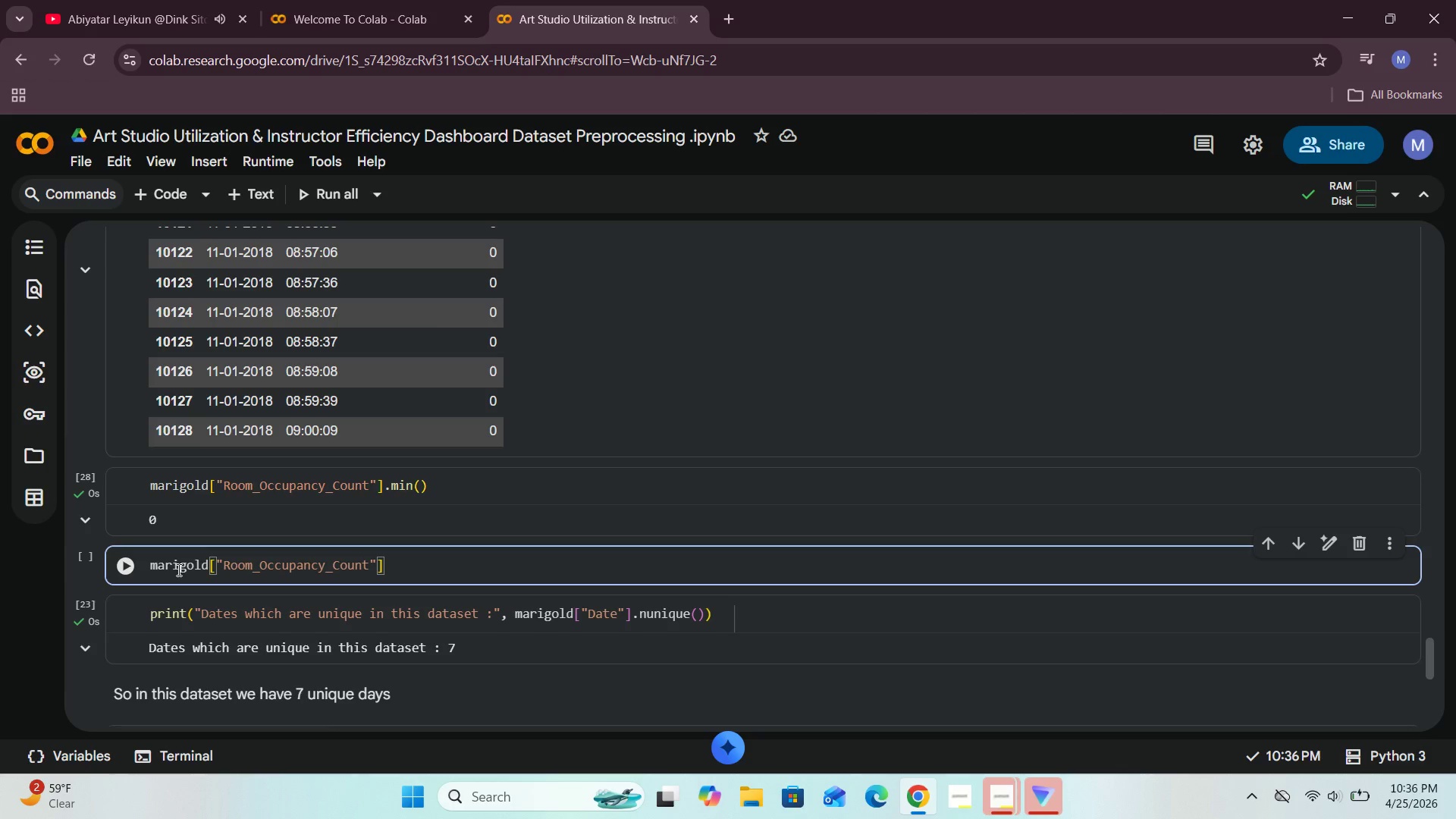 
left_click([124, 559])
 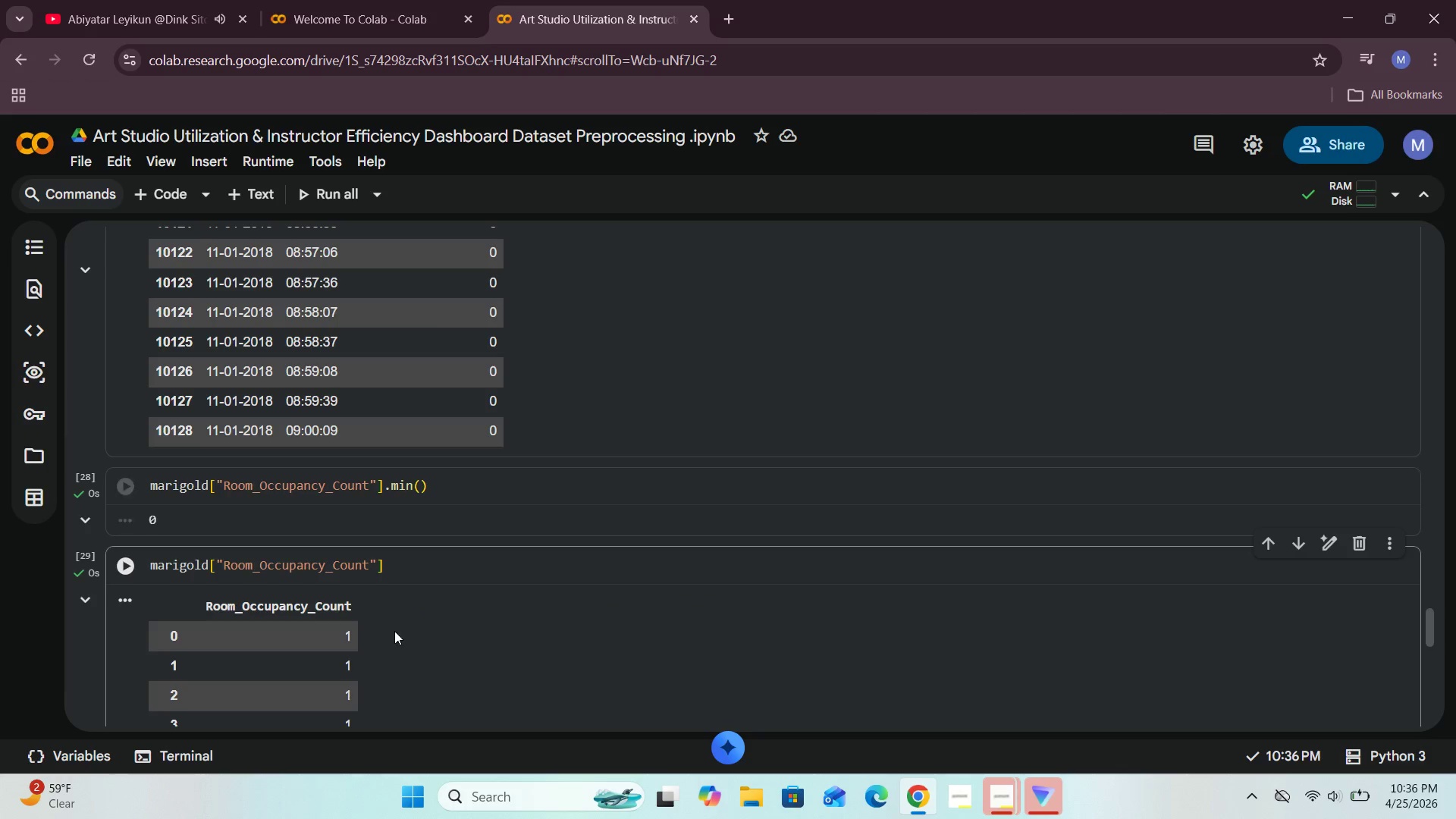 
scroll: coordinate [375, 634], scroll_direction: down, amount: 1.0
 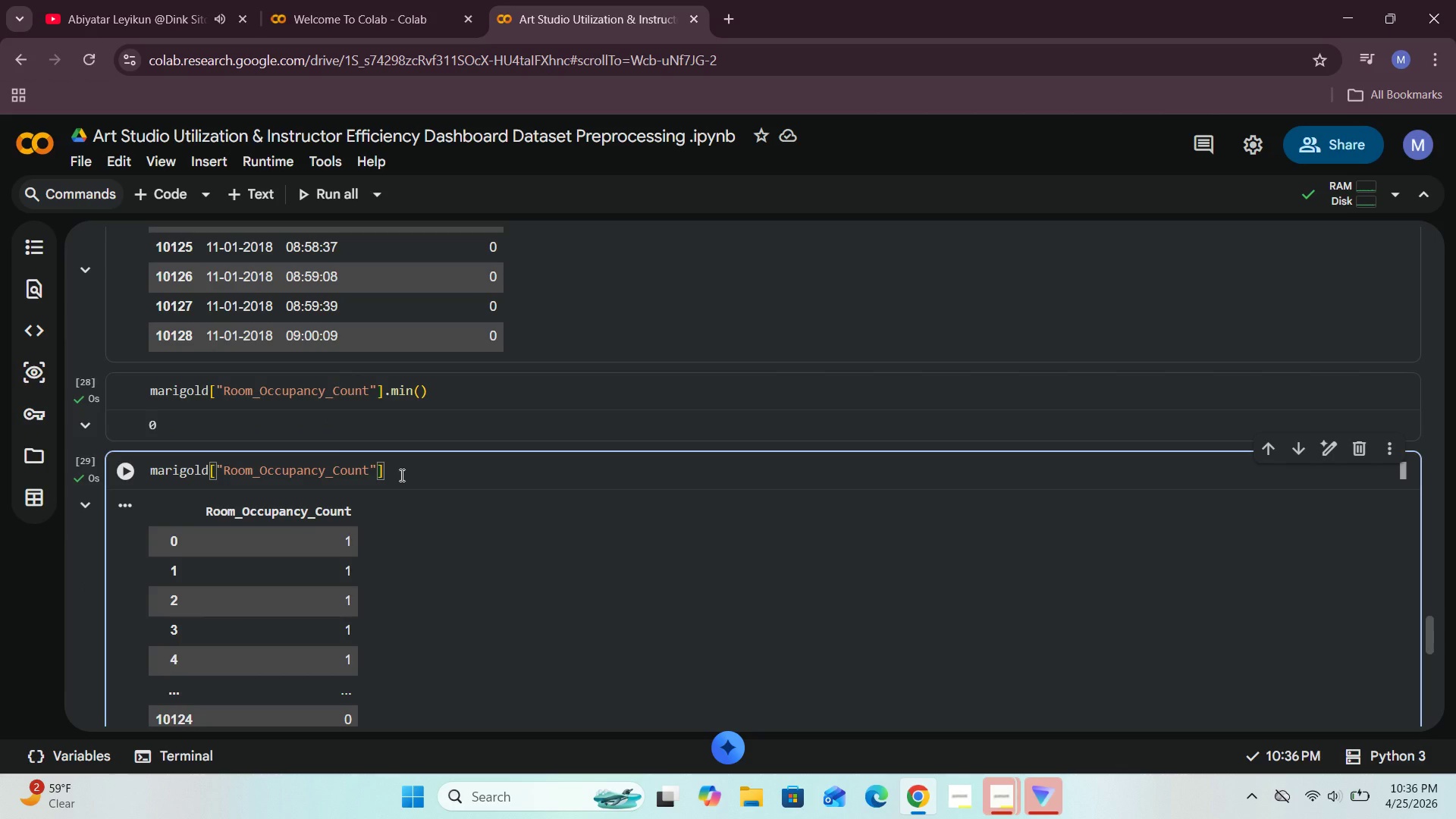 
type(.nax)
key(Backspace)
key(Backspace)
key(Backspace)
type(max()
 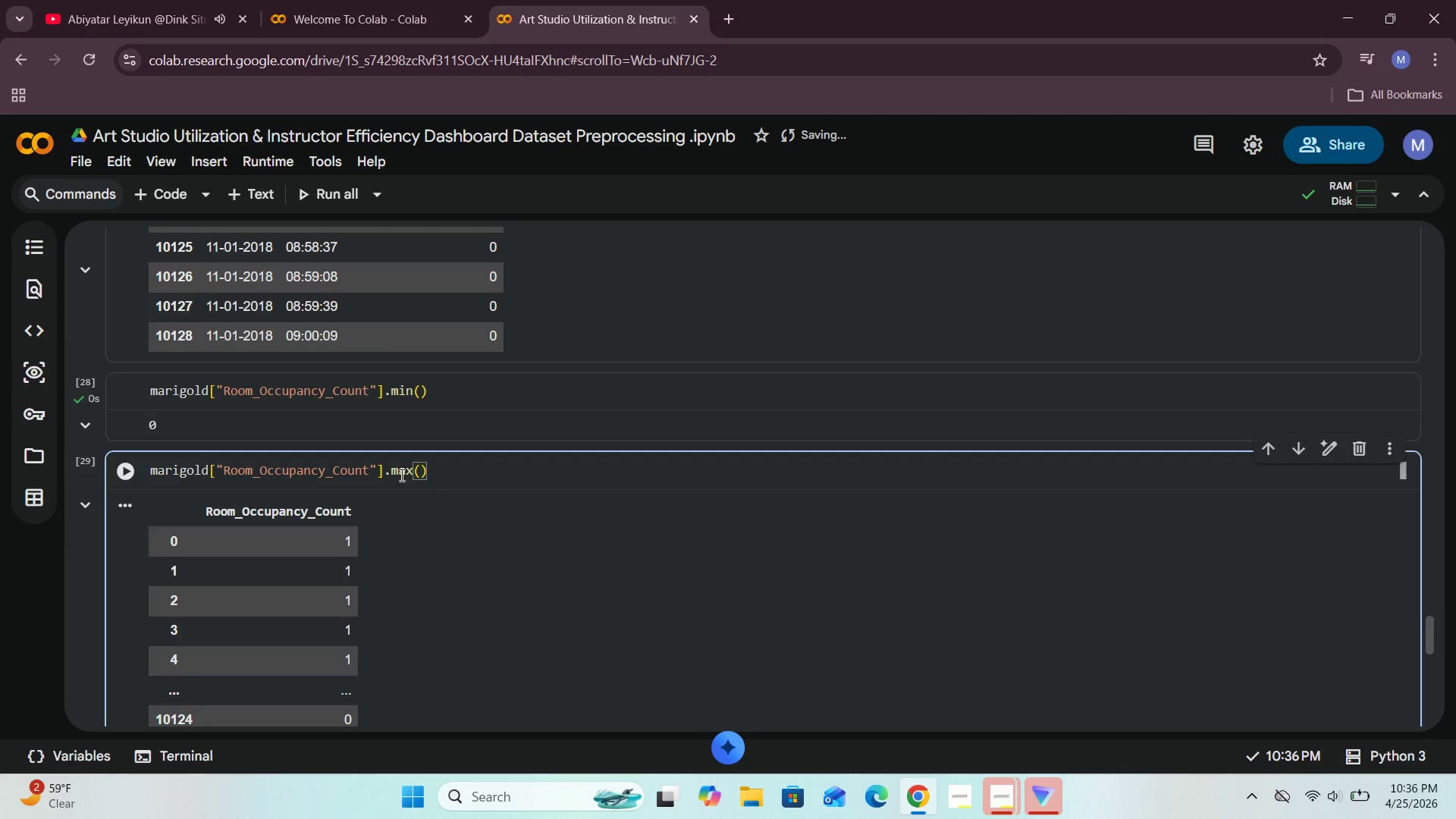 
left_click([467, 554])
 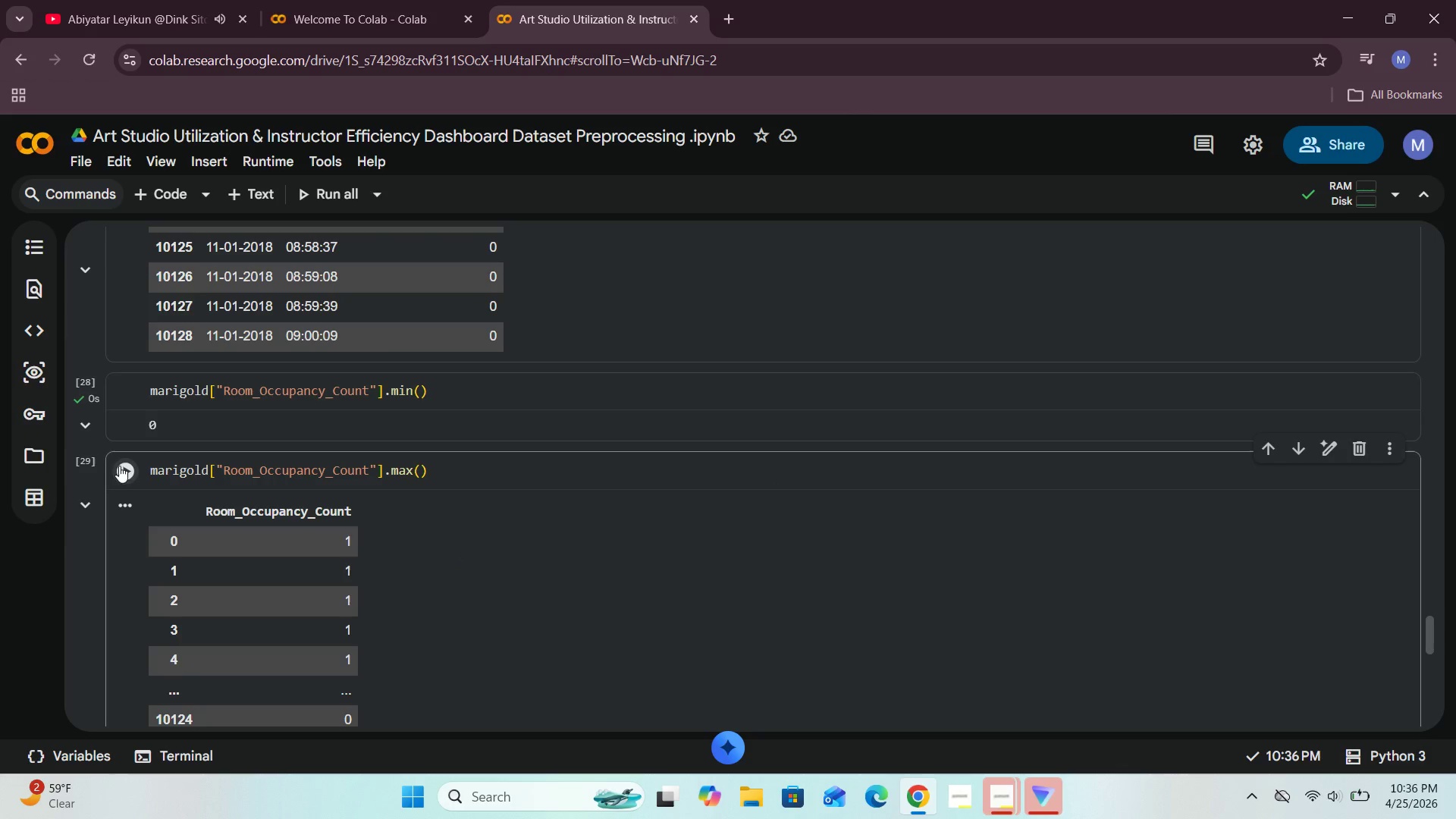 
left_click([117, 466])
 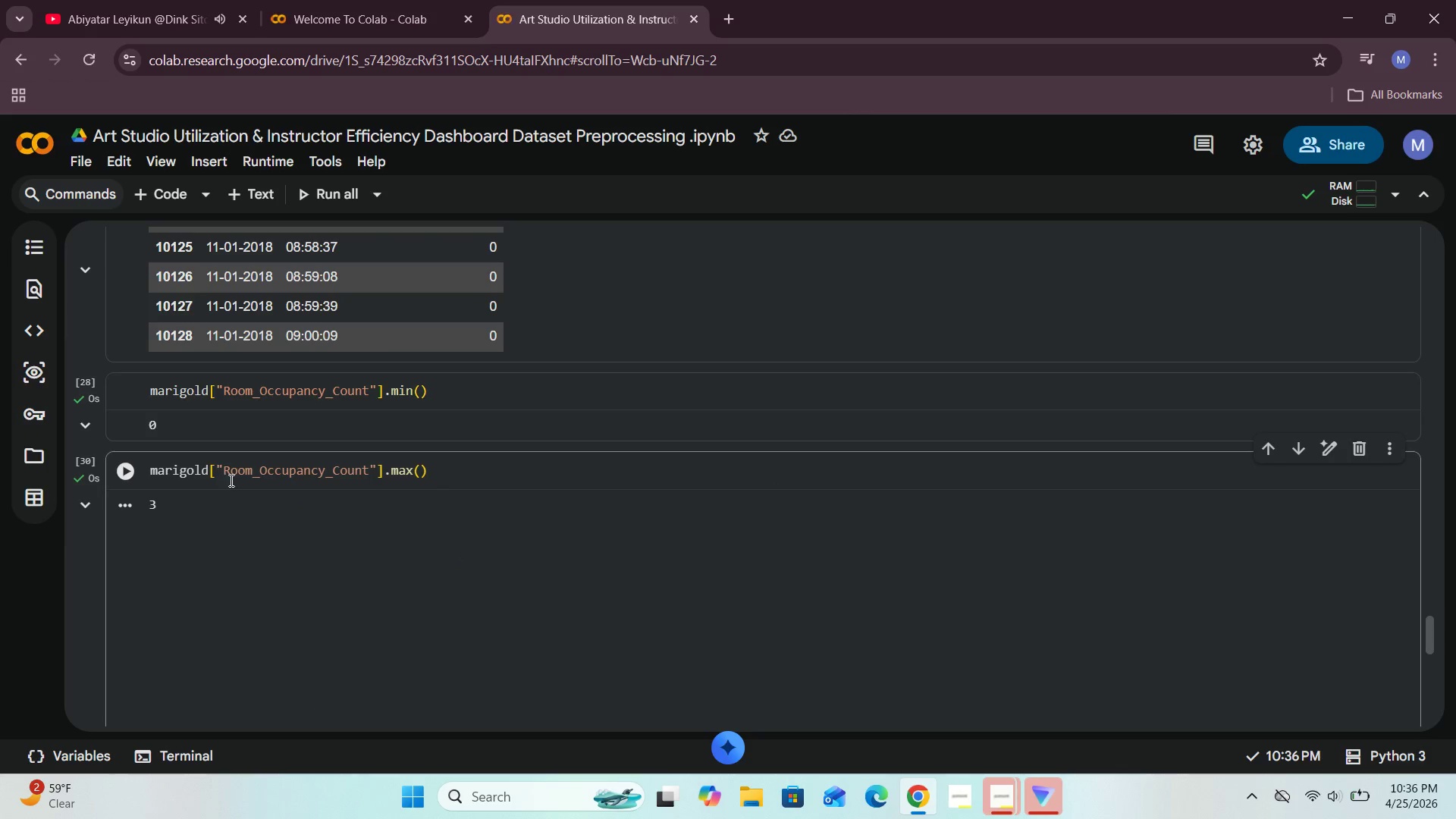 
scroll: coordinate [231, 480], scroll_direction: down, amount: 2.0
 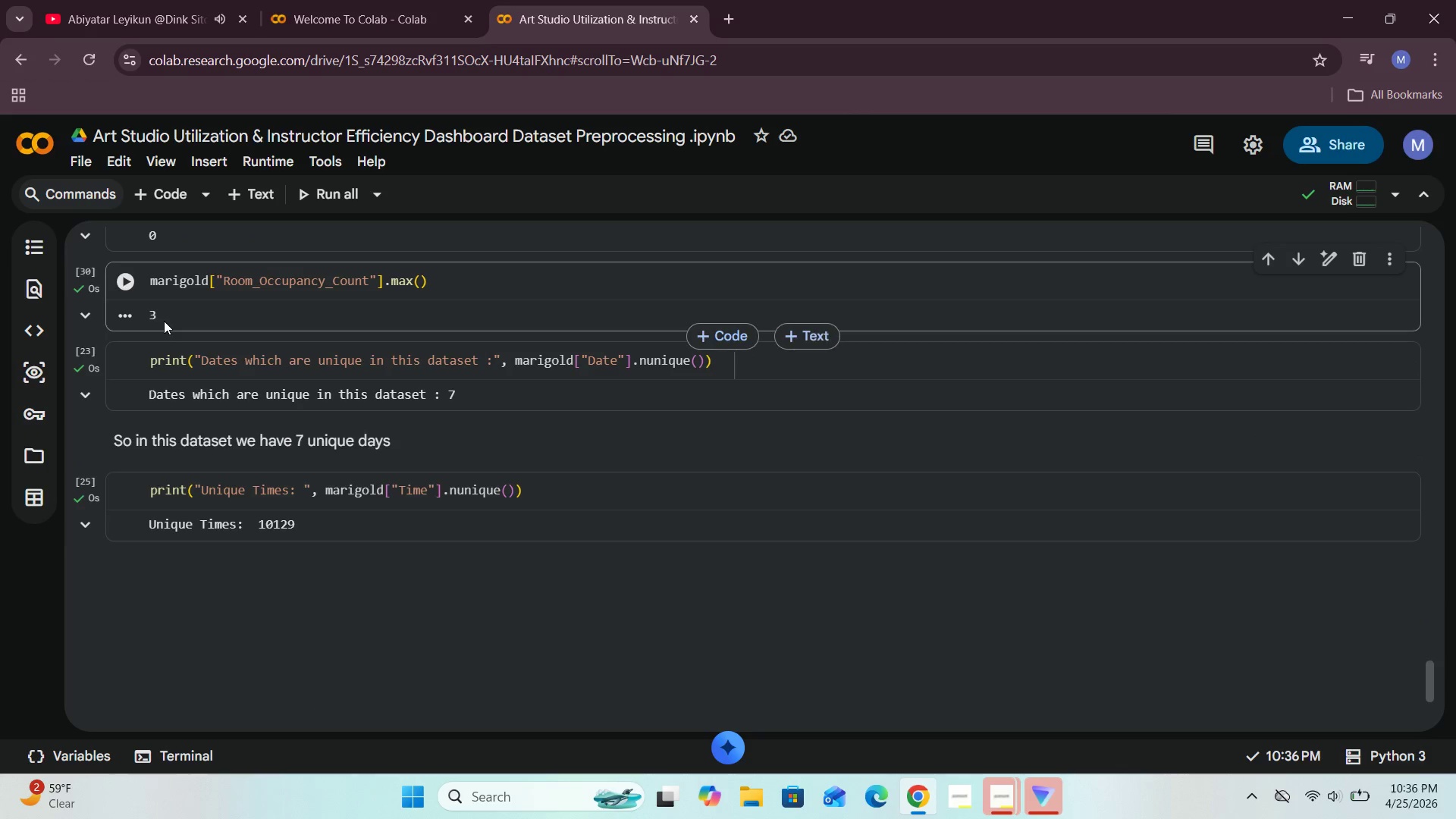 
left_click_drag(start_coordinate=[165, 317], to_coordinate=[114, 315])
 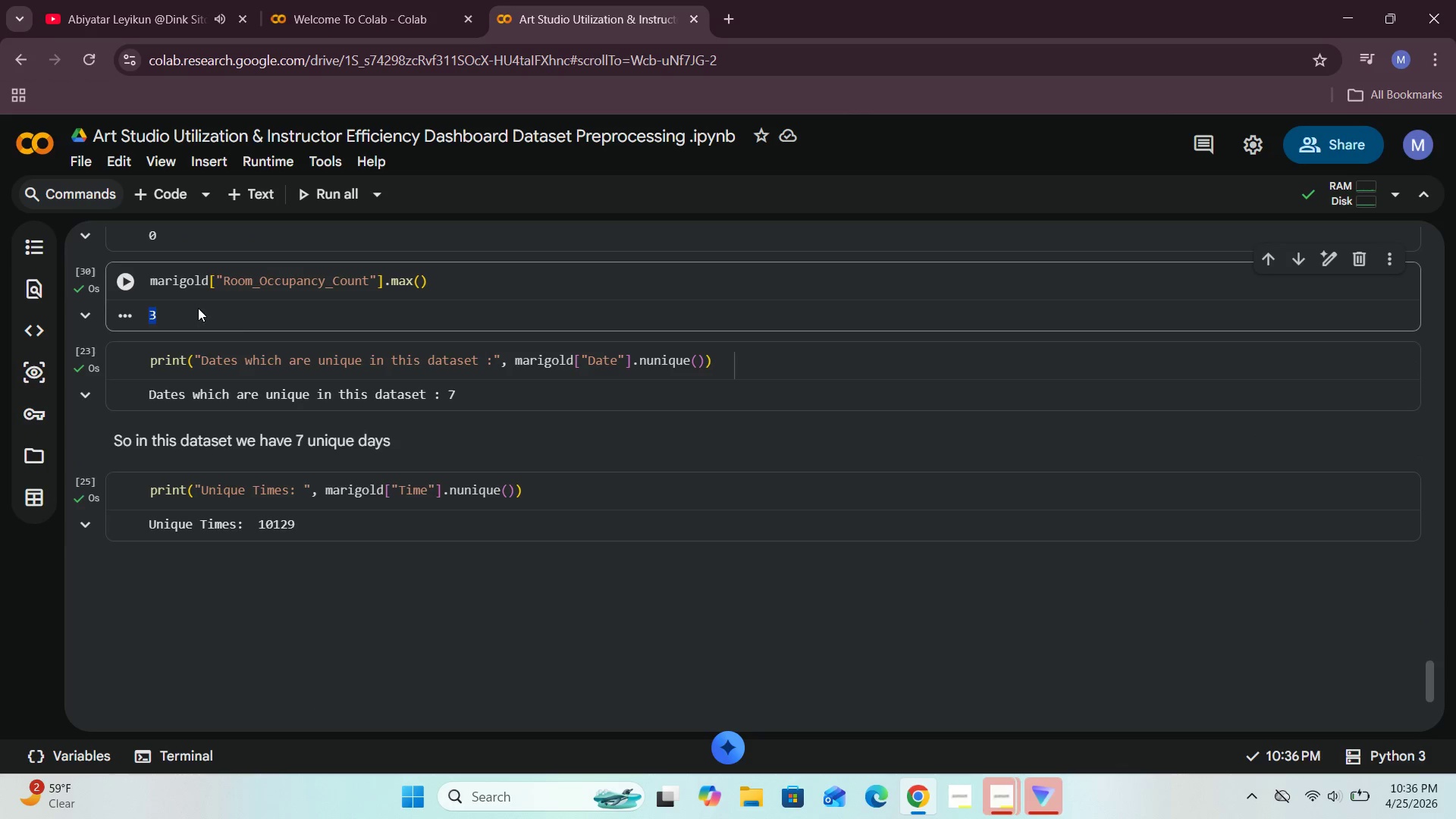 
double_click([246, 306])
 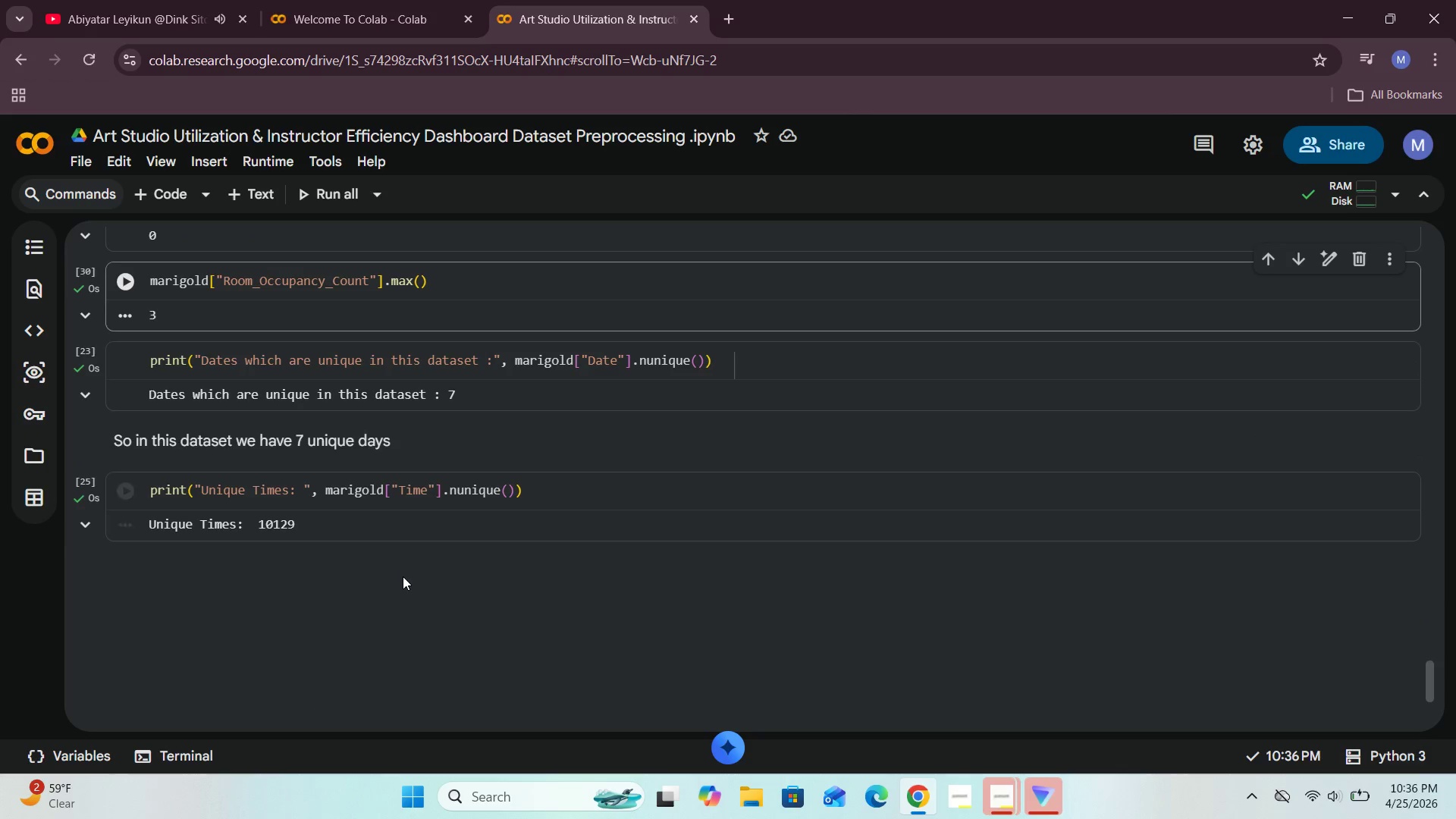 
scroll: coordinate [405, 579], scroll_direction: down, amount: 2.0
 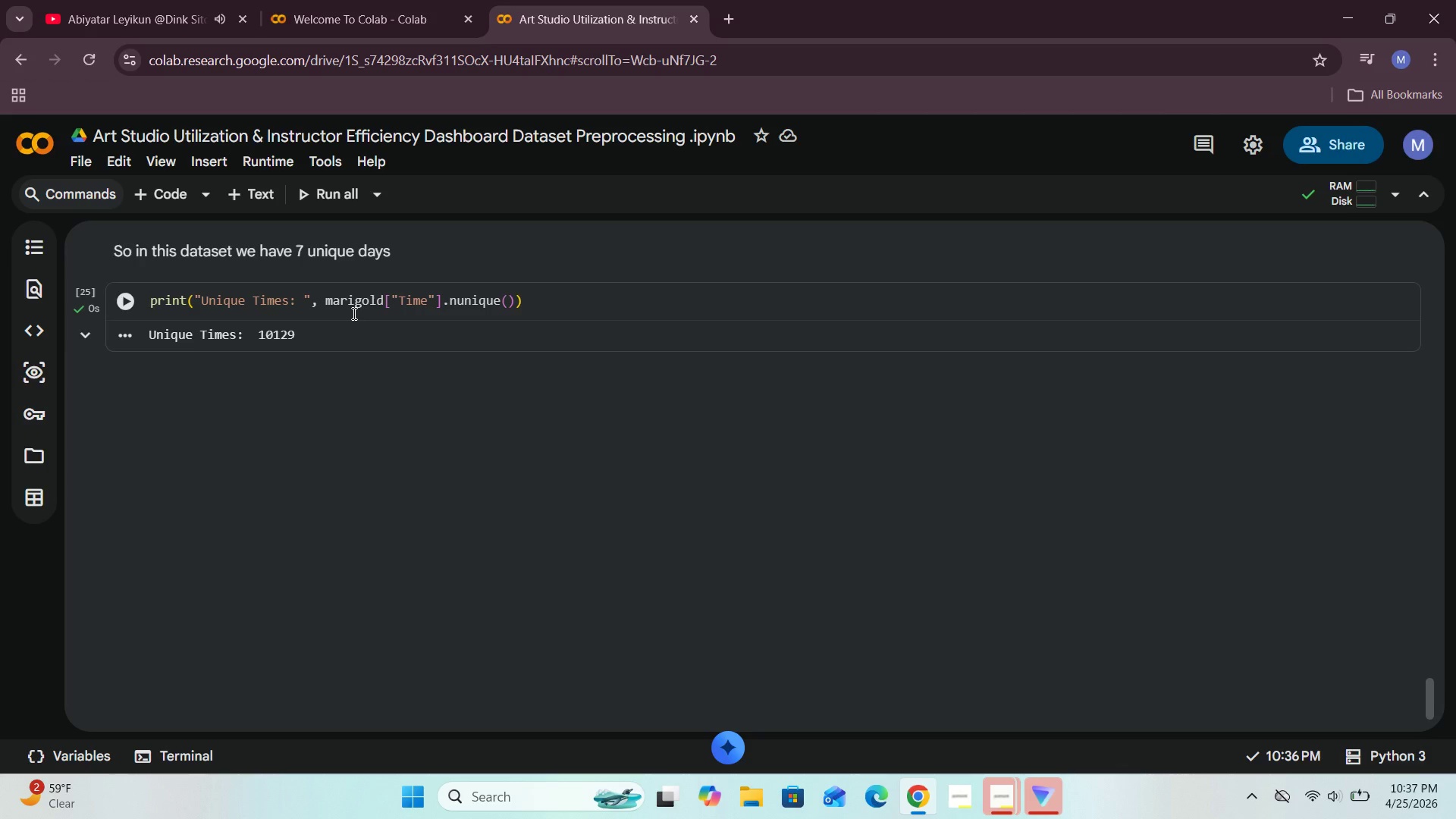 
wait(19.44)
 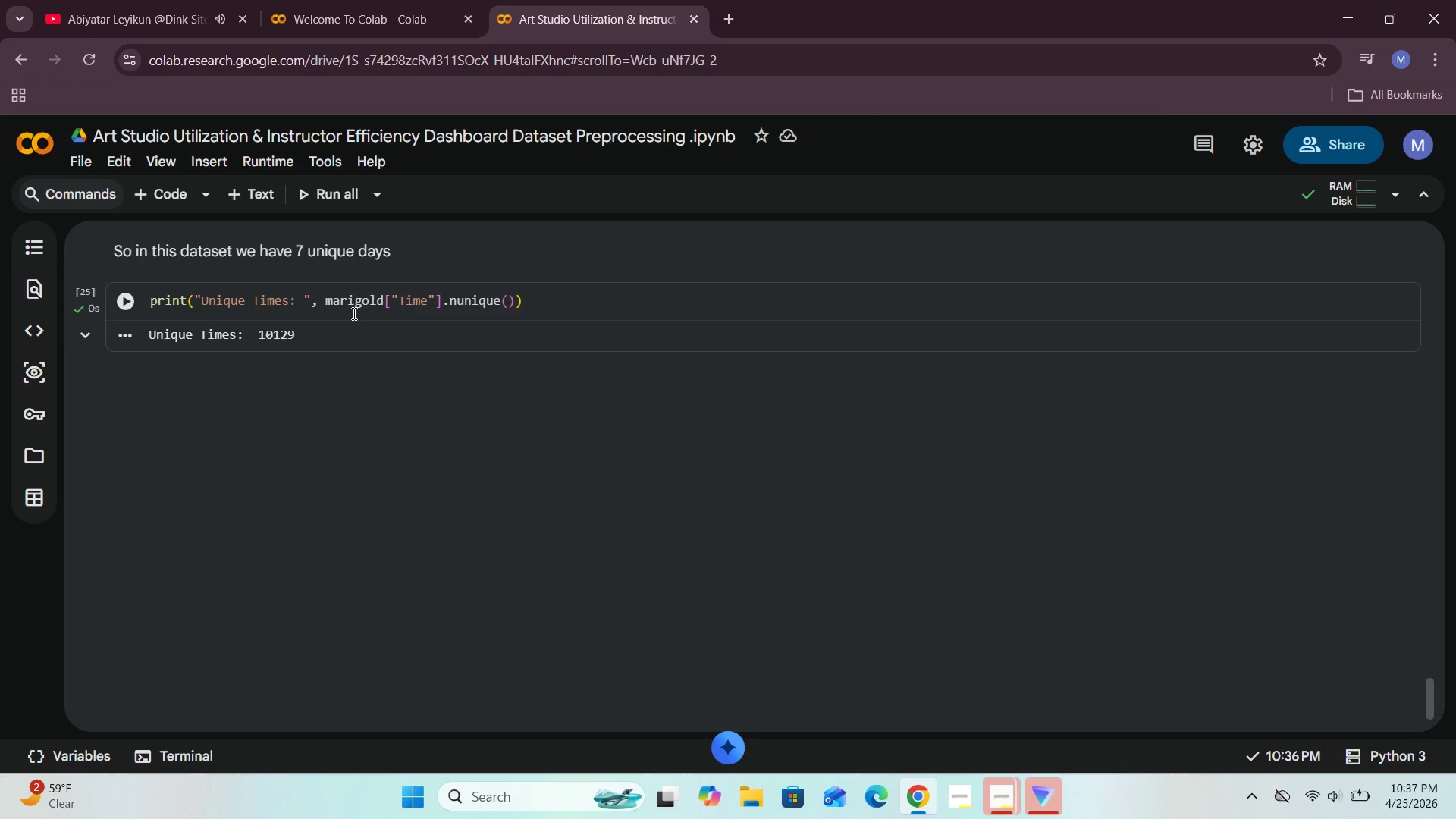 
left_click([350, 335])
 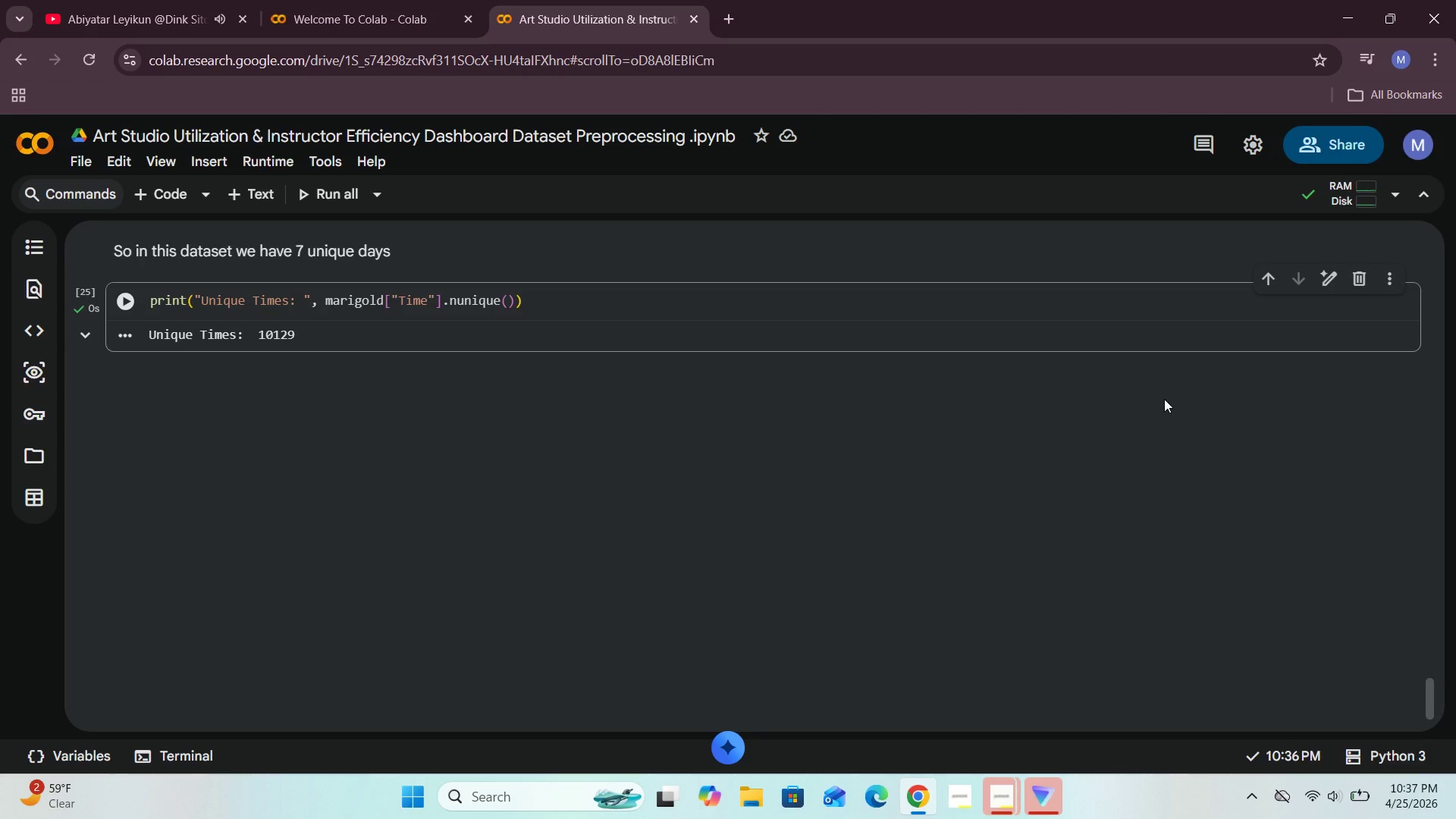 
wait(25.89)
 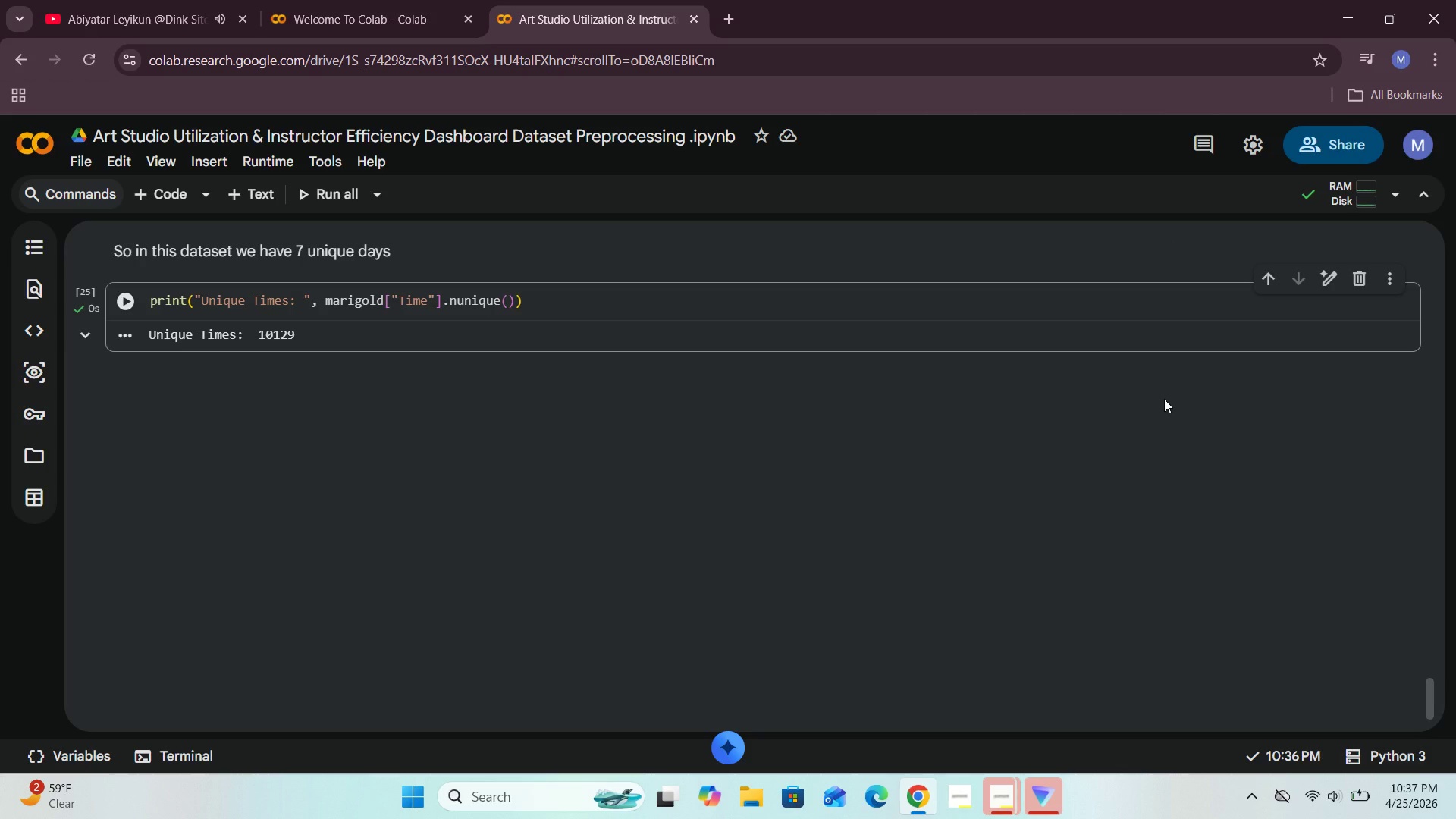 
scroll: coordinate [338, 342], scroll_direction: up, amount: 1.0
 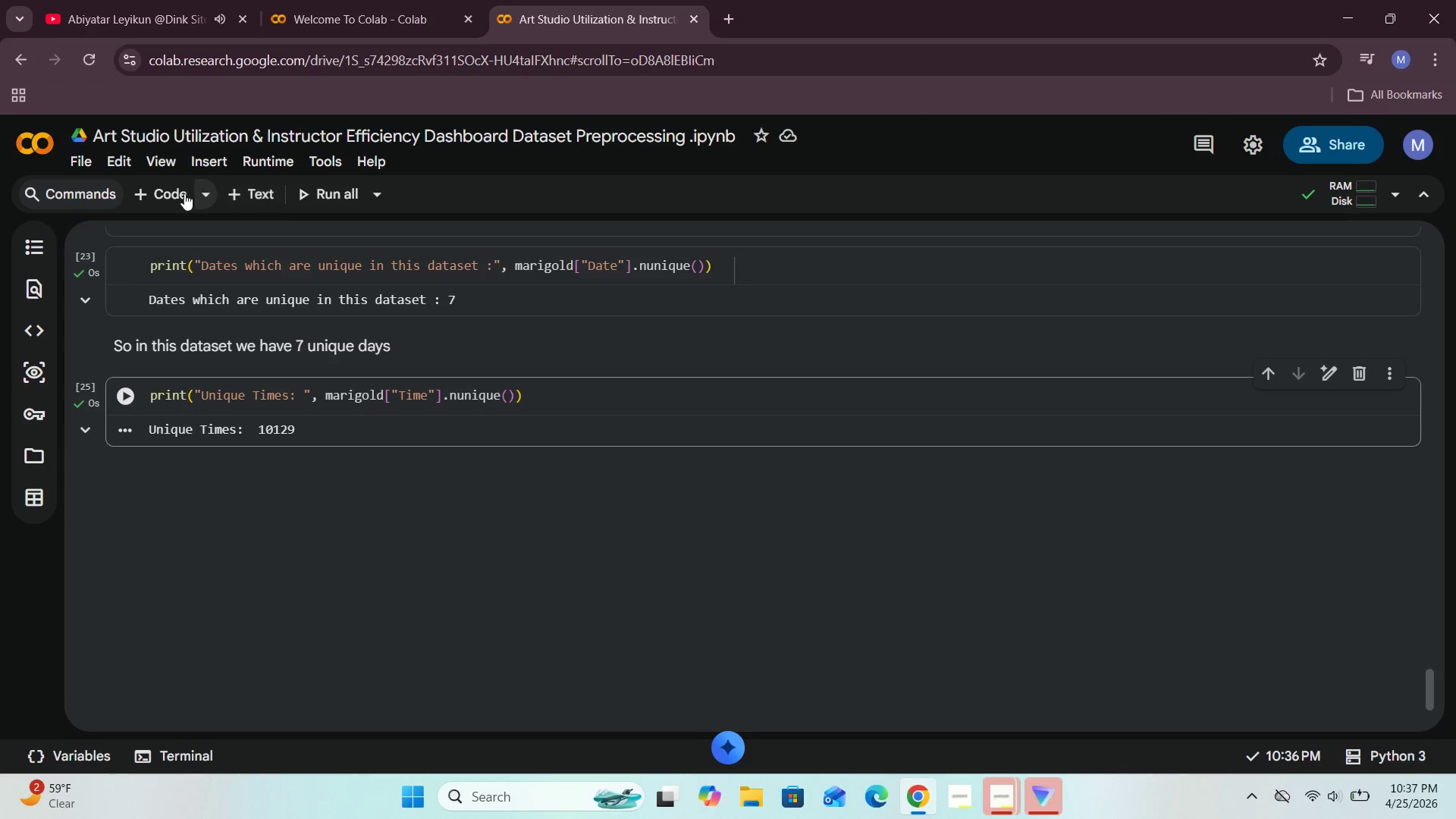 
left_click([171, 193])
 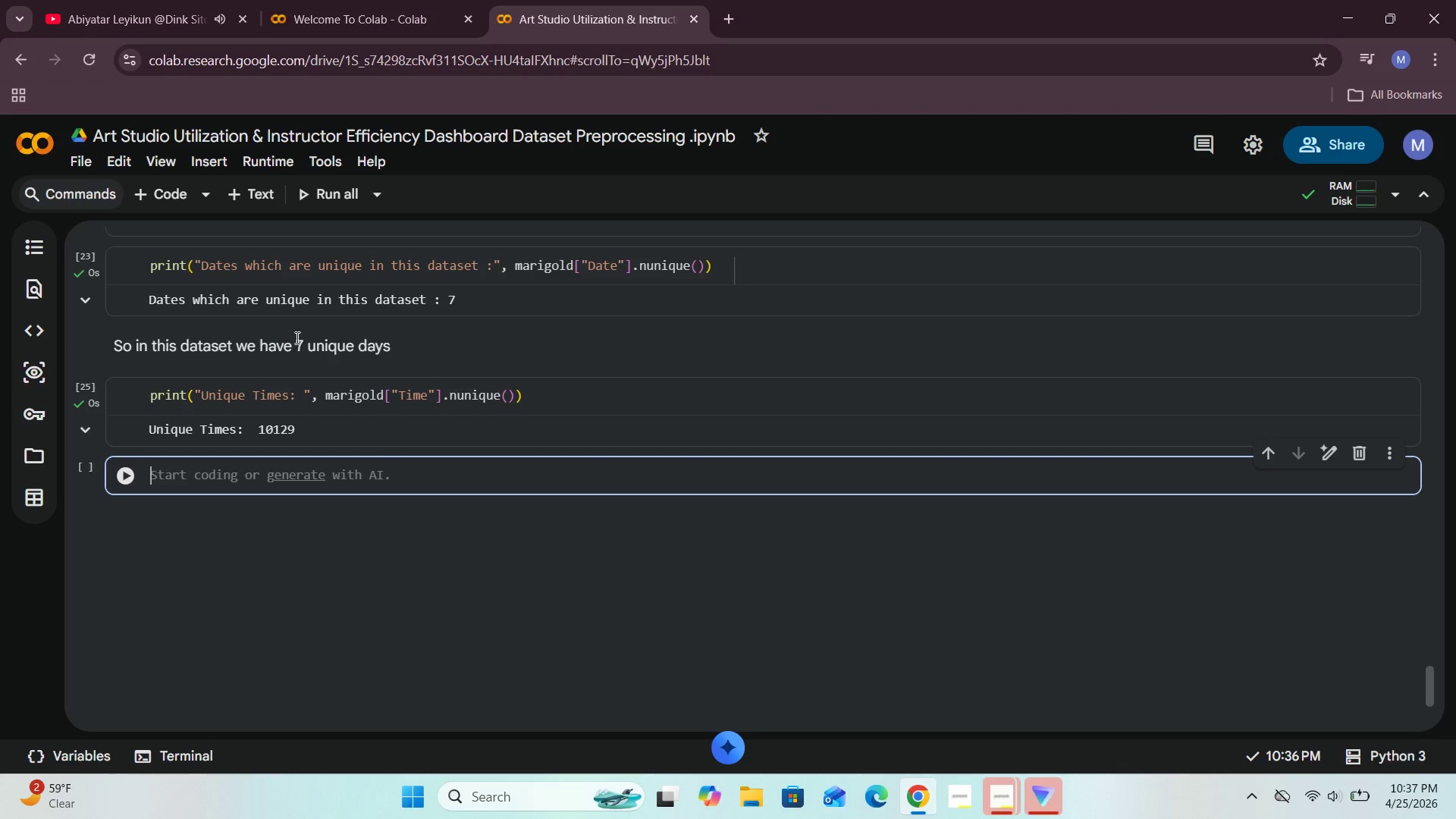 
left_click([488, 416])
 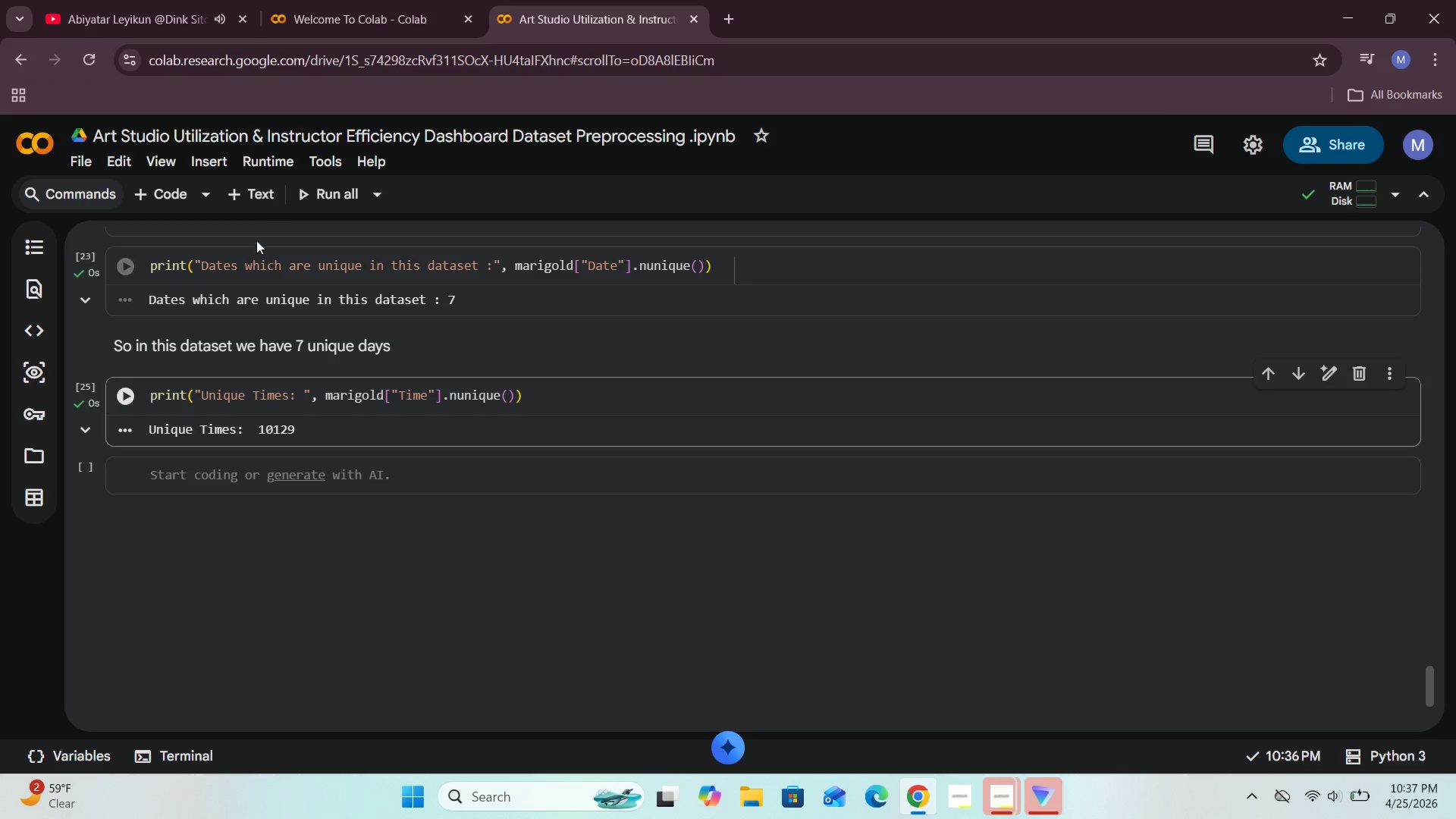 
left_click([259, 199])
 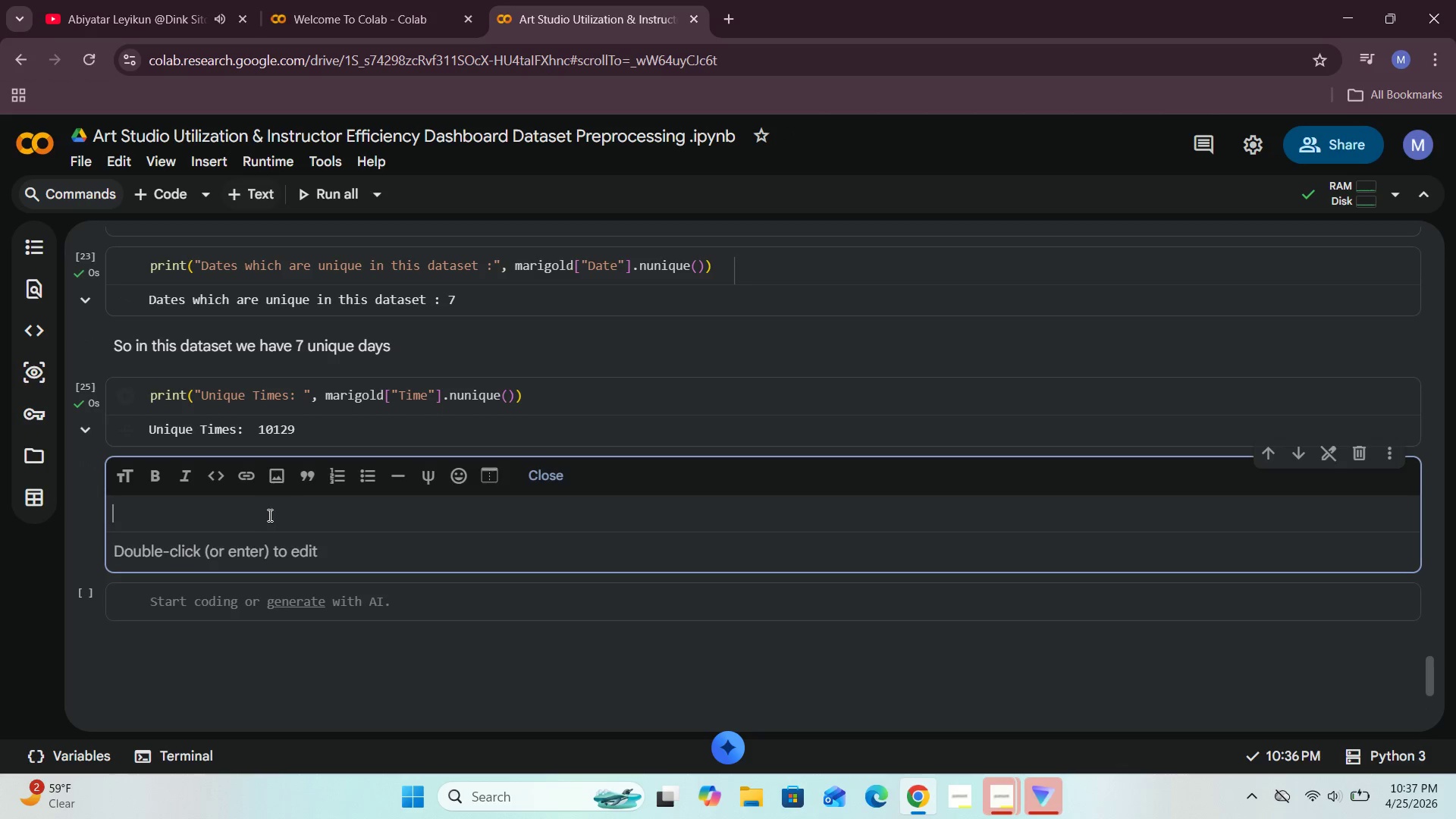 
left_click([268, 516])
 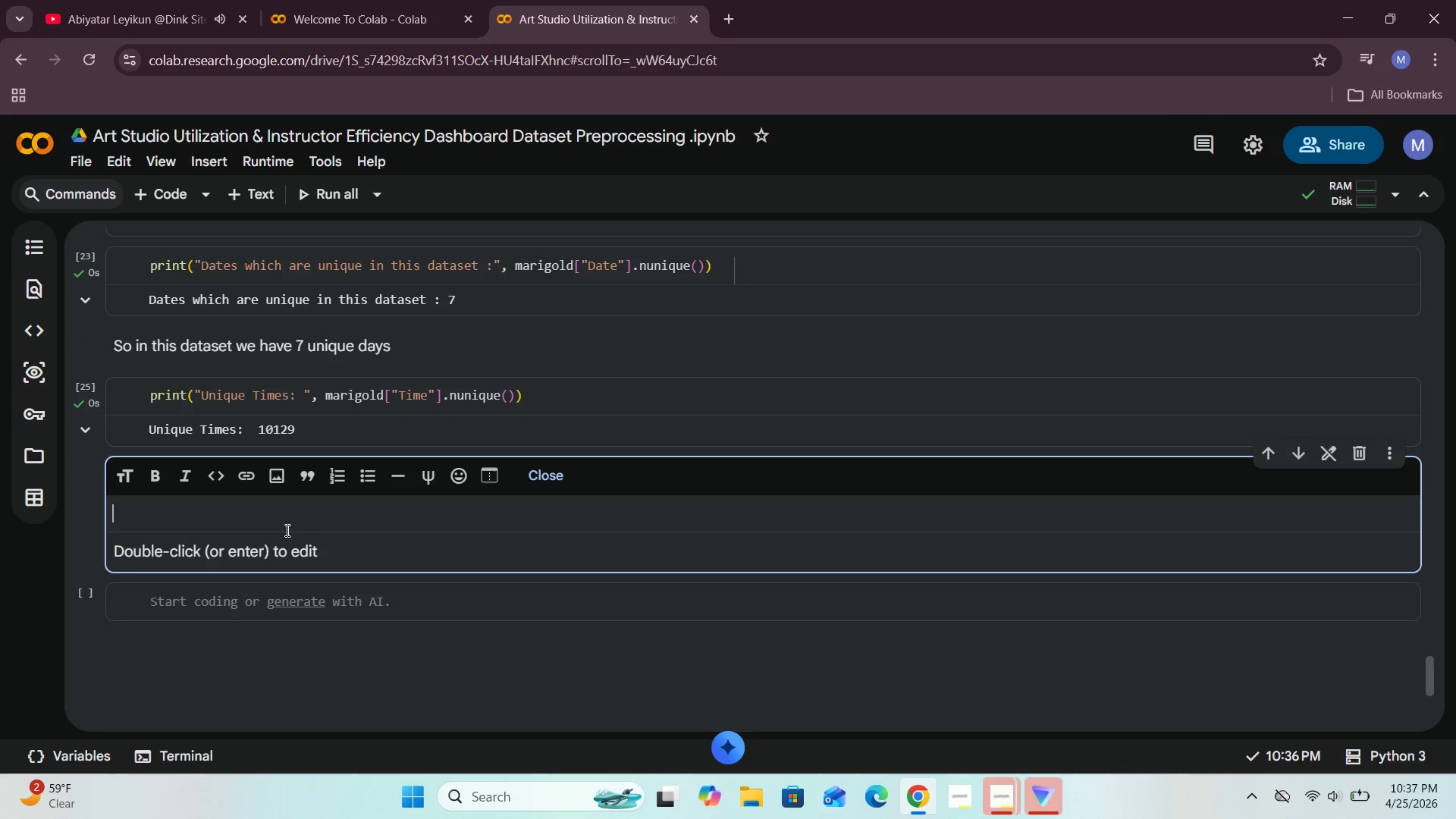 
type(Now on let us focus only those three columns time, date adn===)
key(Backspace)
key(Backspace)
key(Backspace)
key(Backspace)
key(Backspace)
type(nd )
 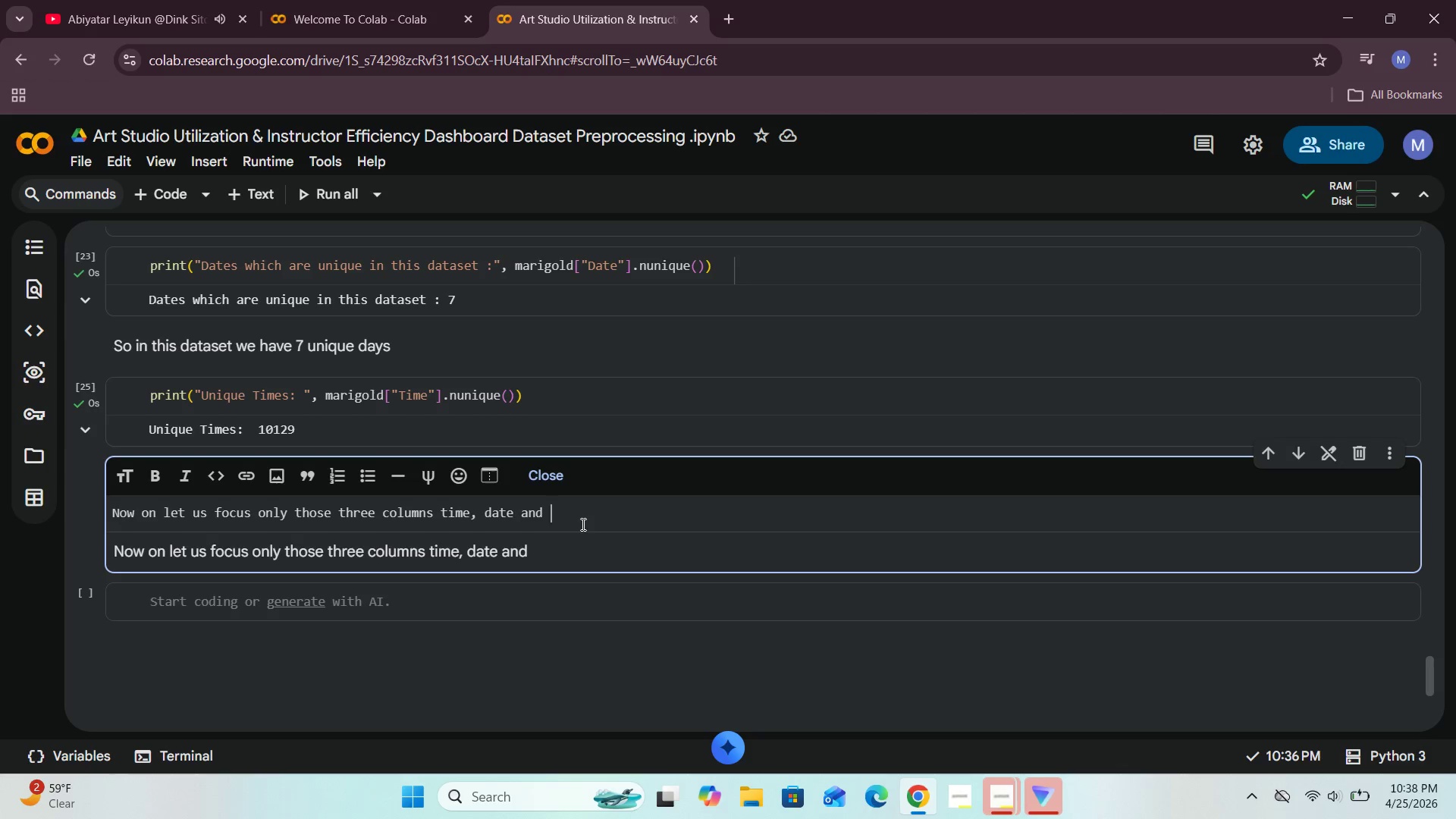 
wait(13.38)
 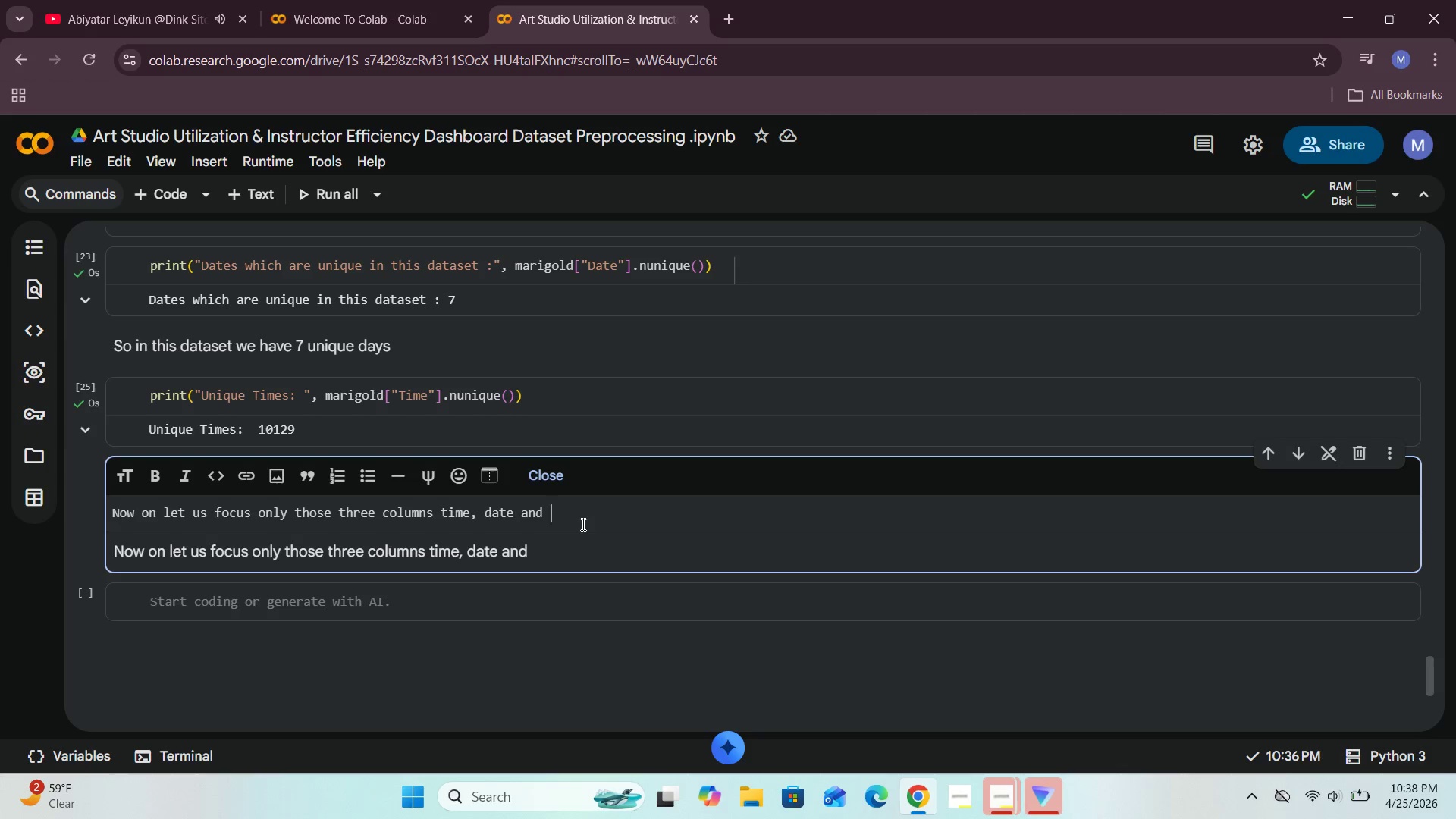 
type(room_occupNCY )
key(Backspace)
key(Backspace)
key(Backspace)
key(Backspace)
type(ancy count )
 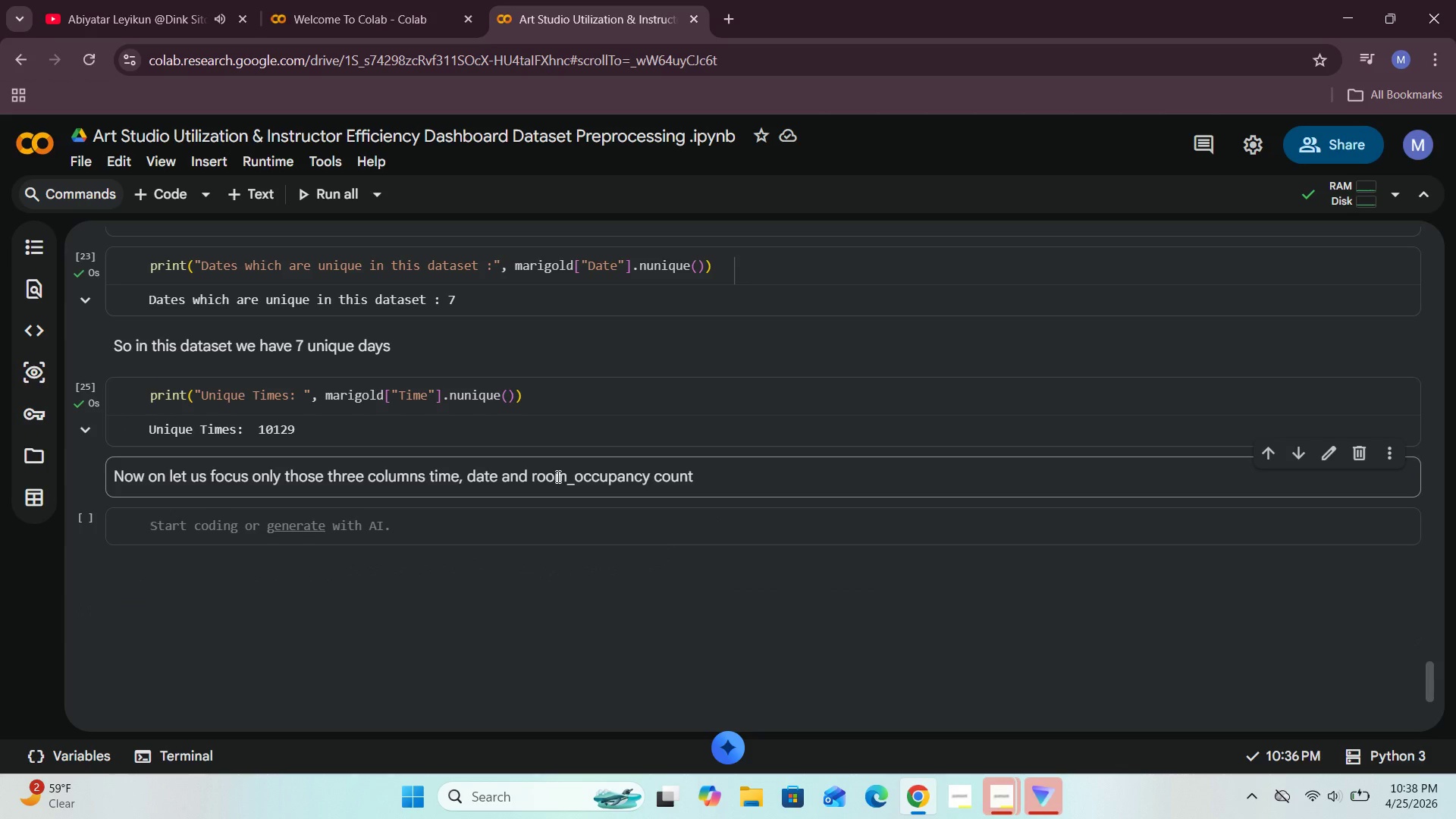 
wait(6.62)
 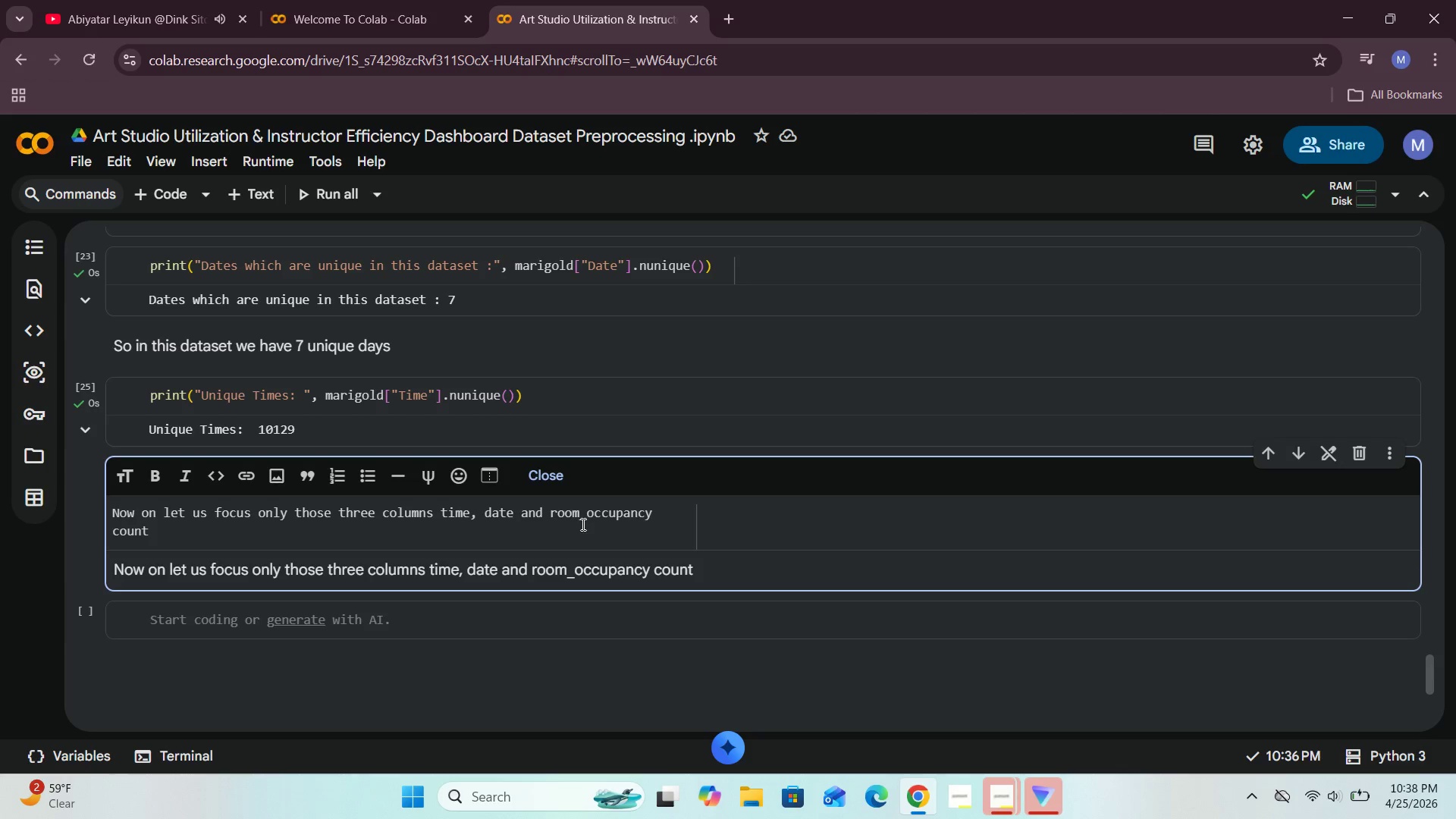 
left_click([365, 532])
 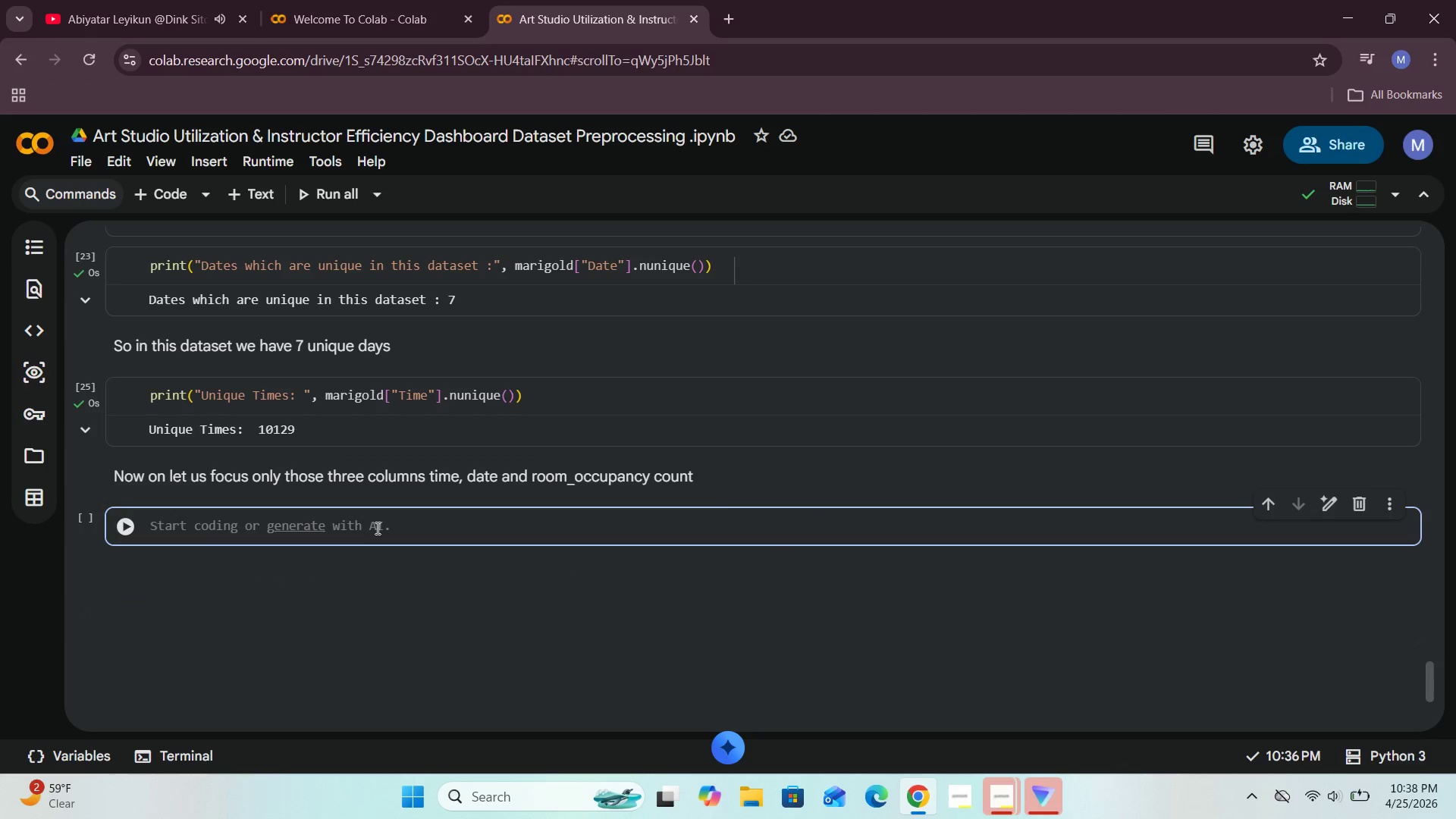 
left_click([89, 0])
 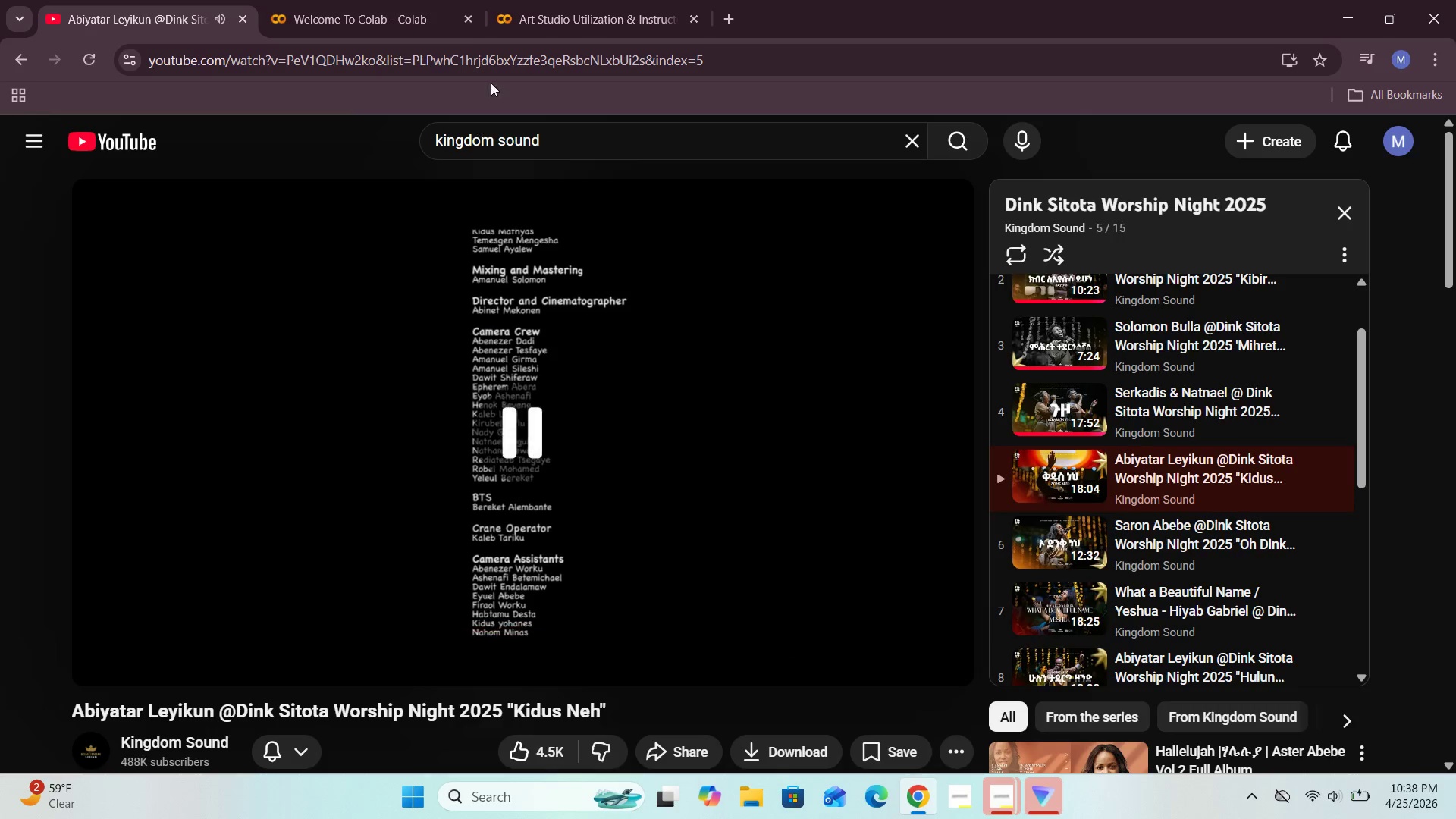 
left_click([601, 0])
 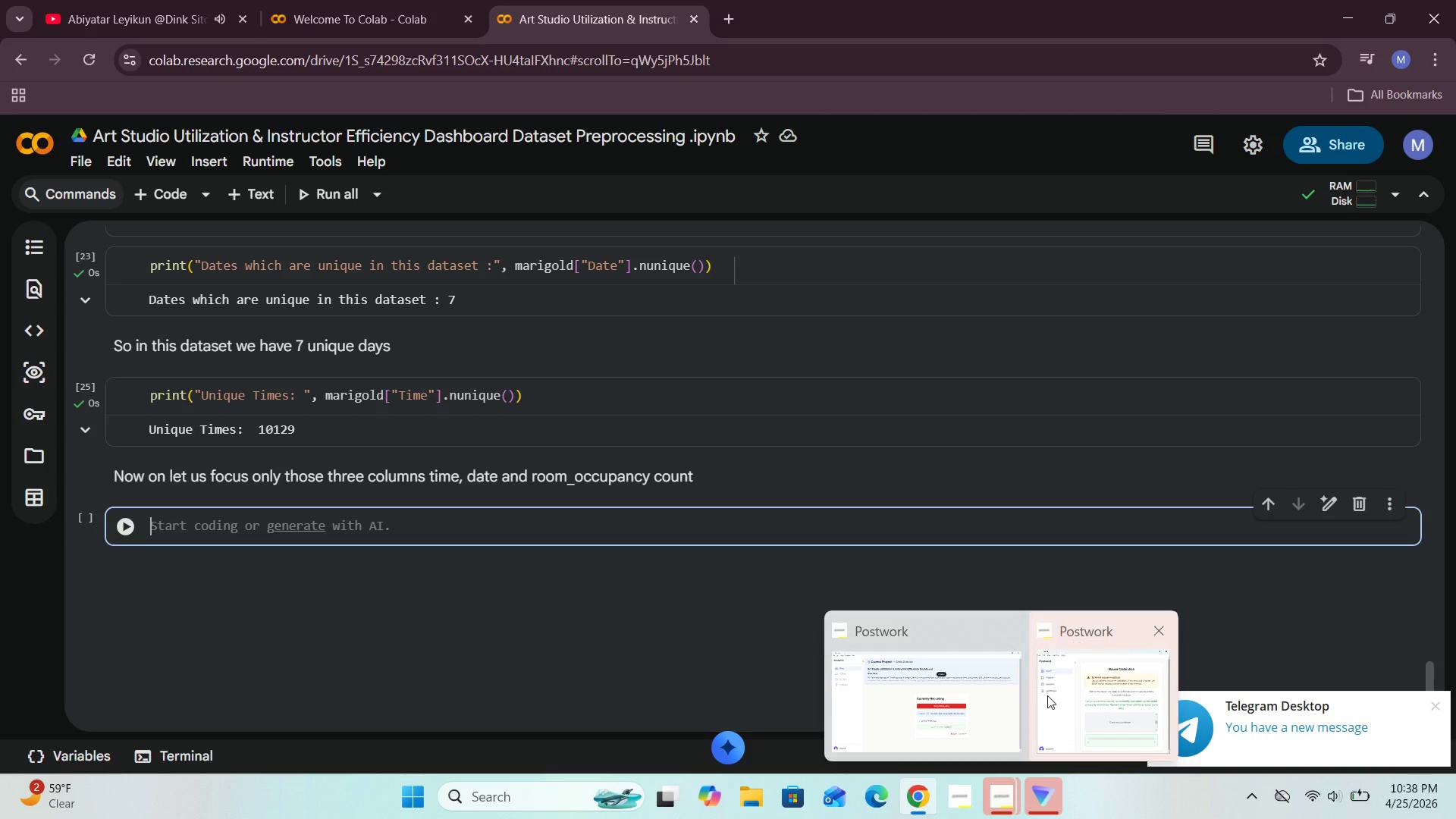 
left_click([982, 706])